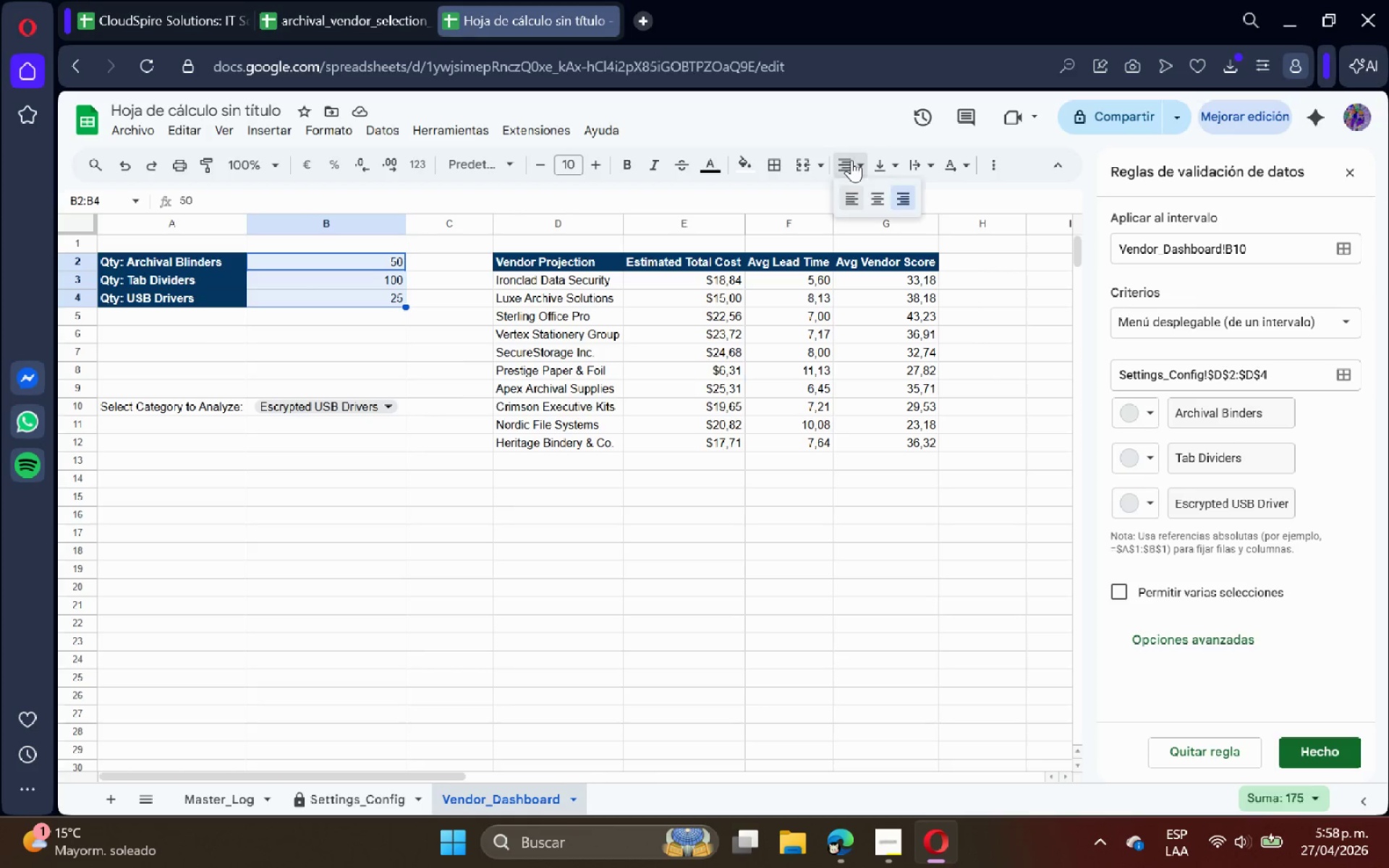 
double_click([847, 198])
 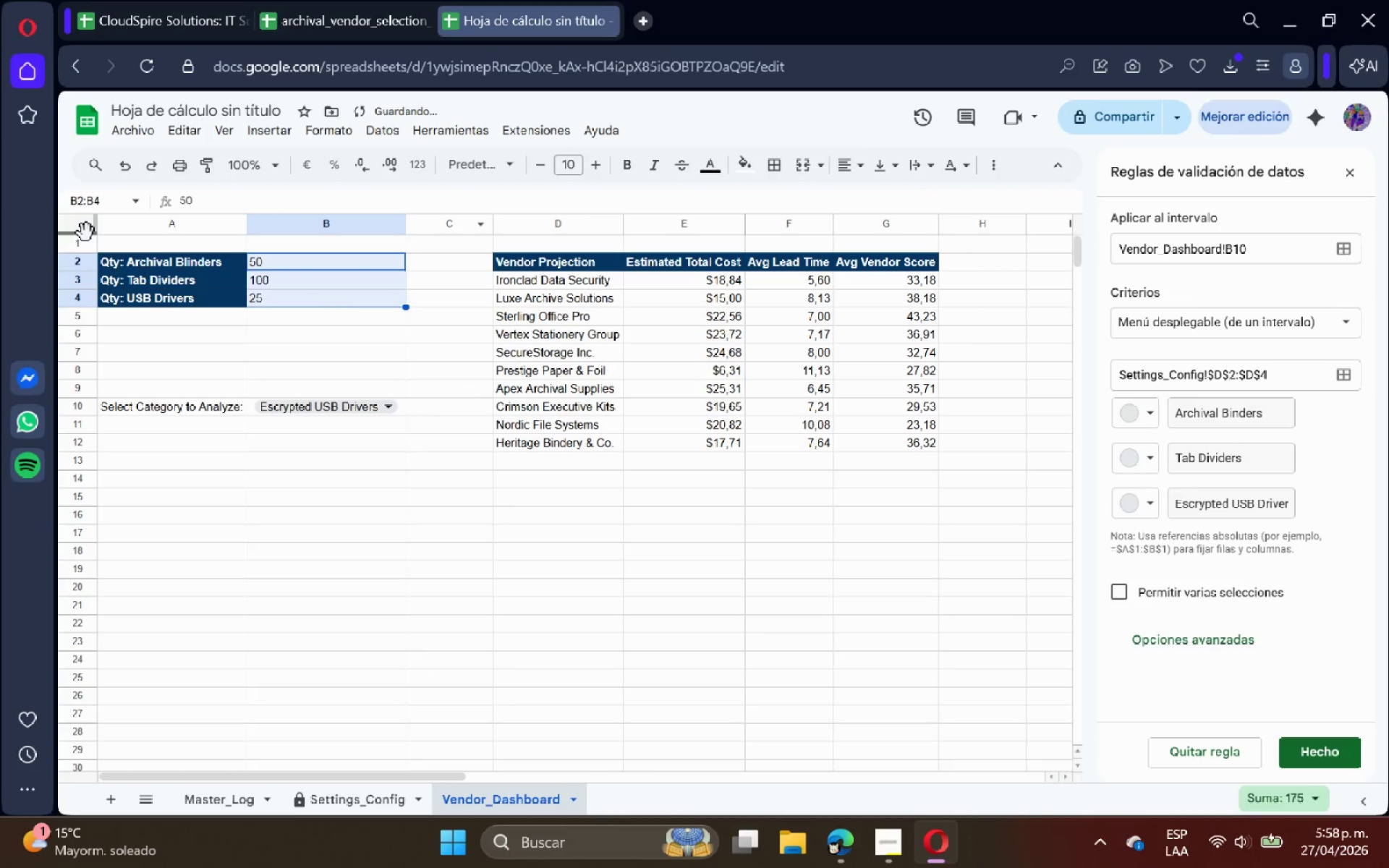 
left_click([83, 227])
 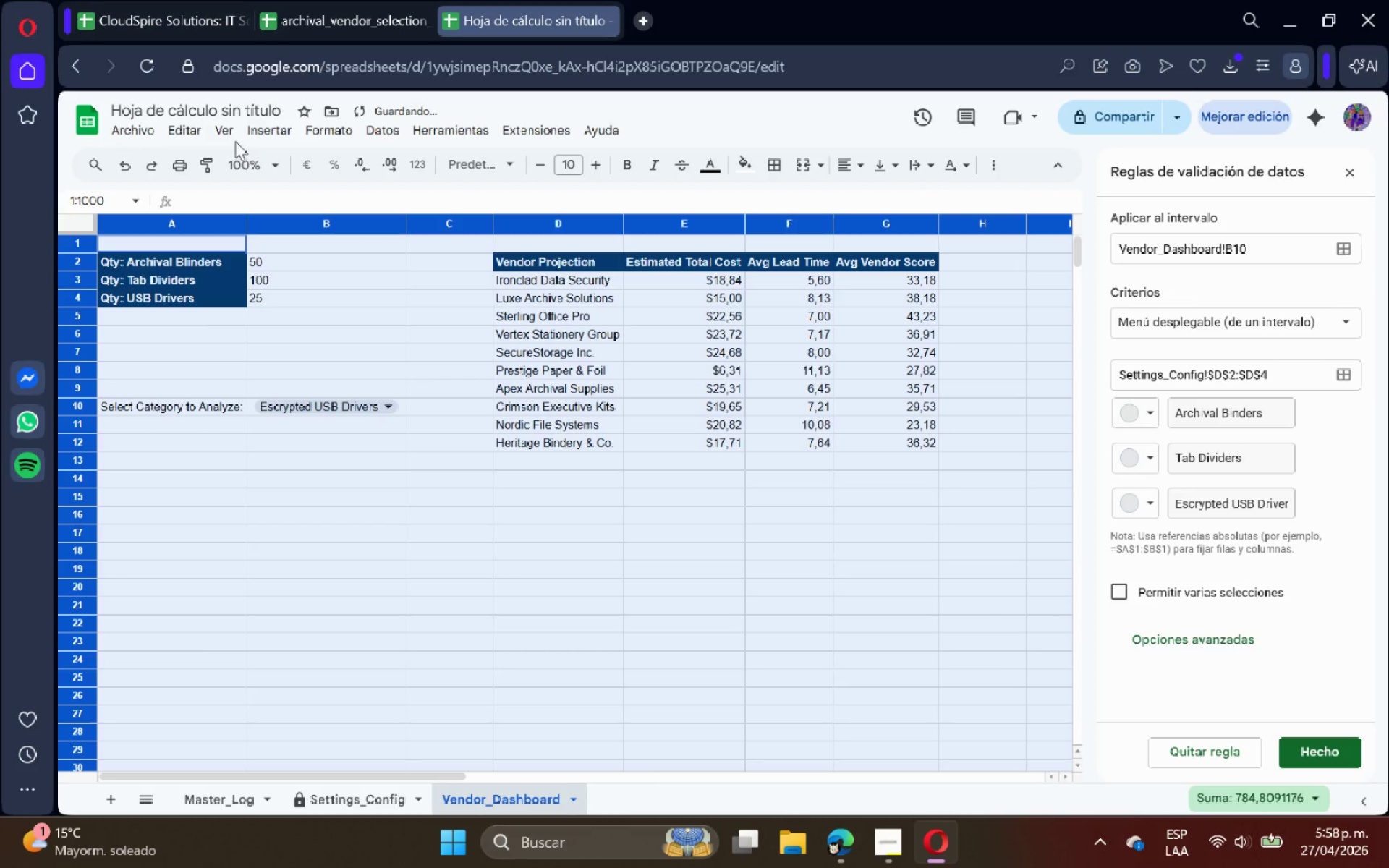 
left_click([229, 134])
 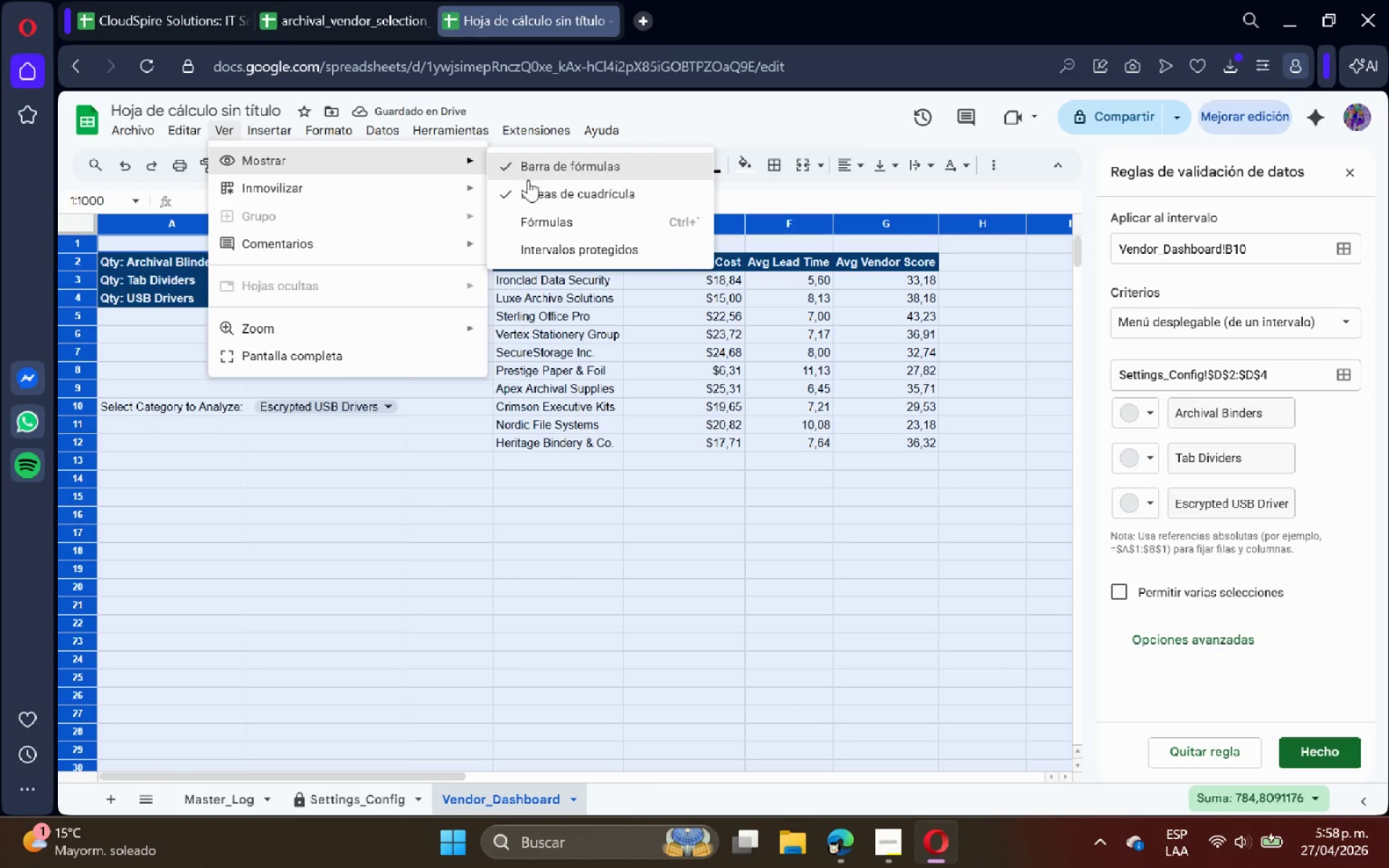 
left_click([536, 185])
 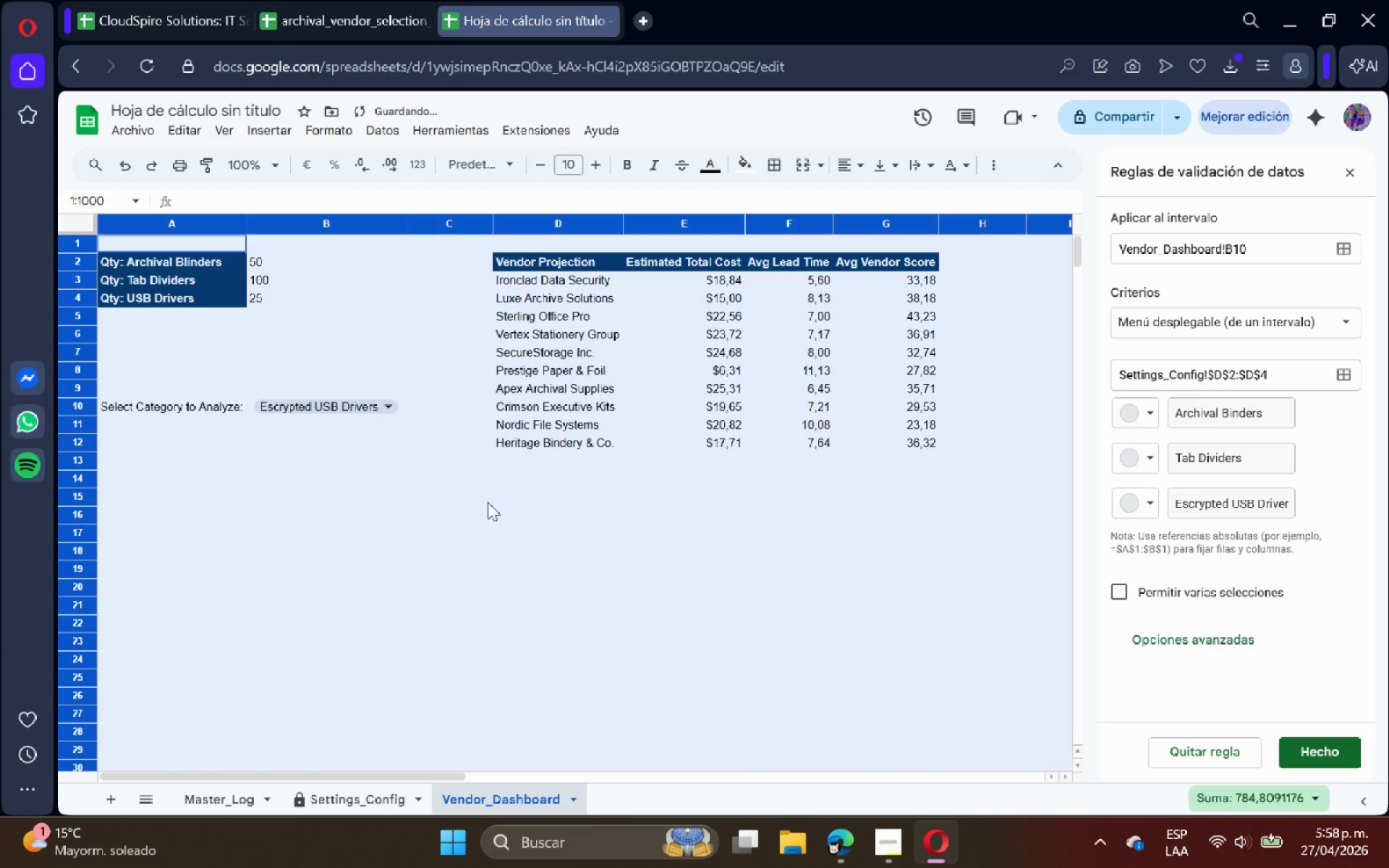 
left_click([485, 514])
 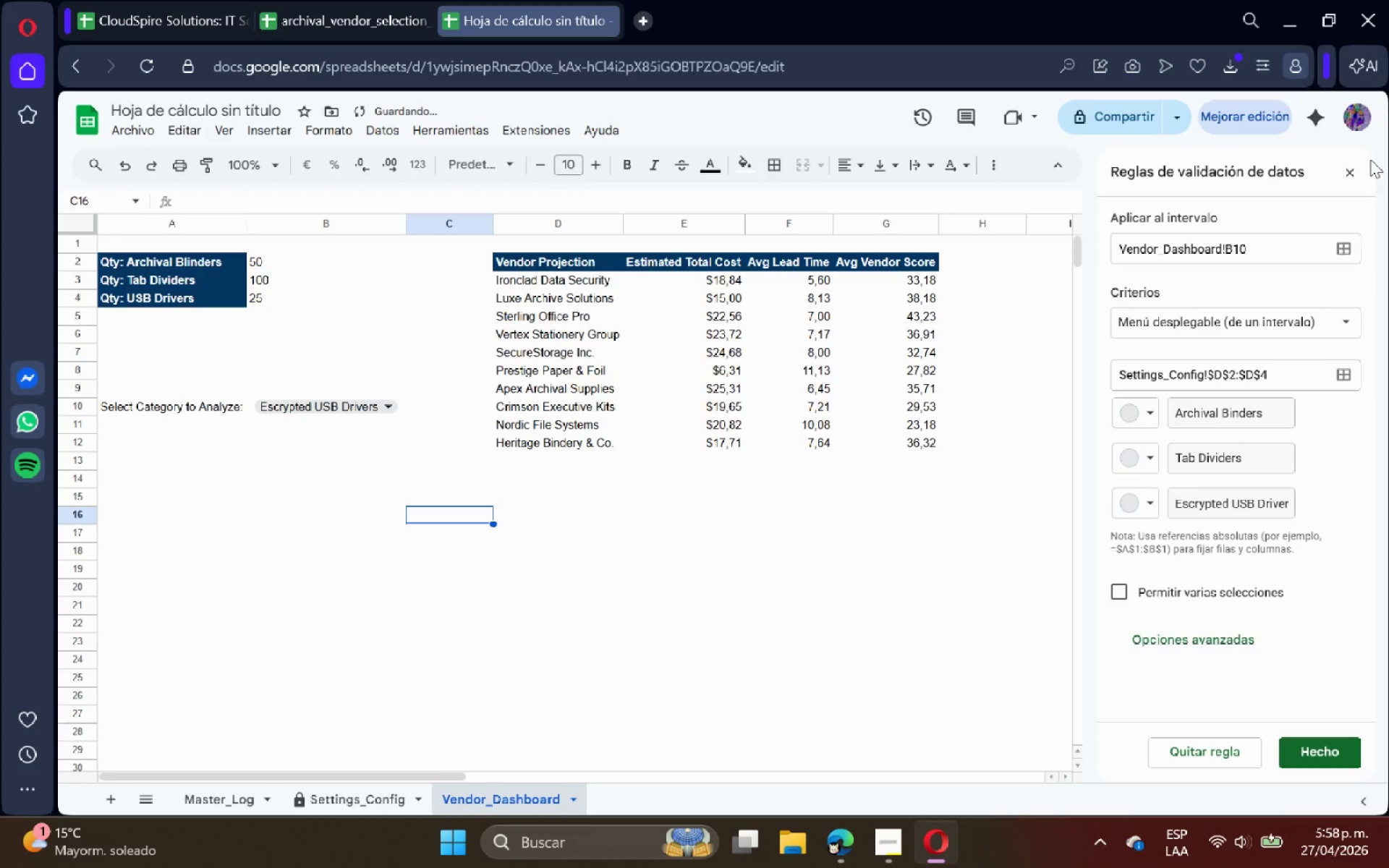 
left_click([1359, 171])
 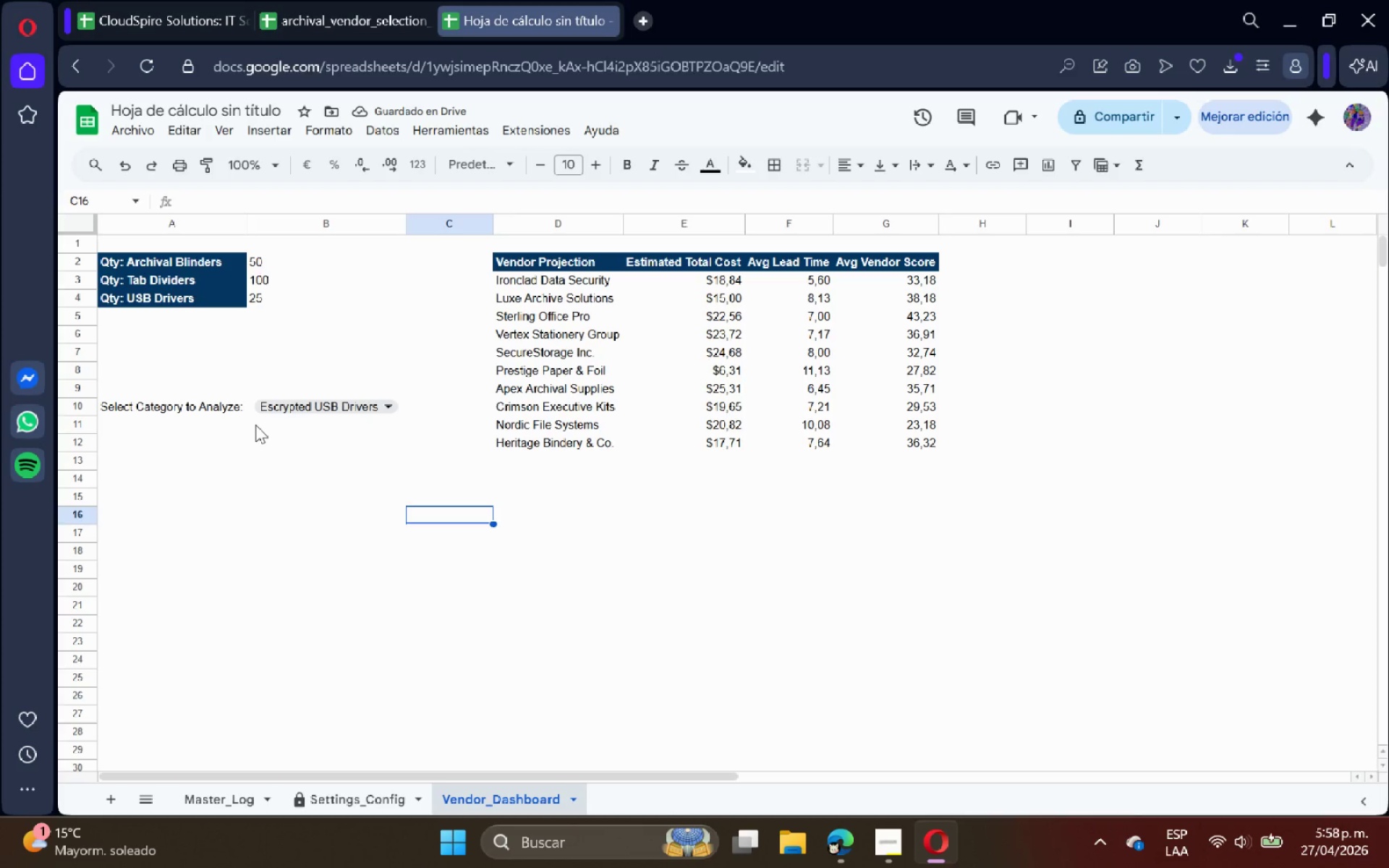 
left_click_drag(start_coordinate=[198, 405], to_coordinate=[299, 407])
 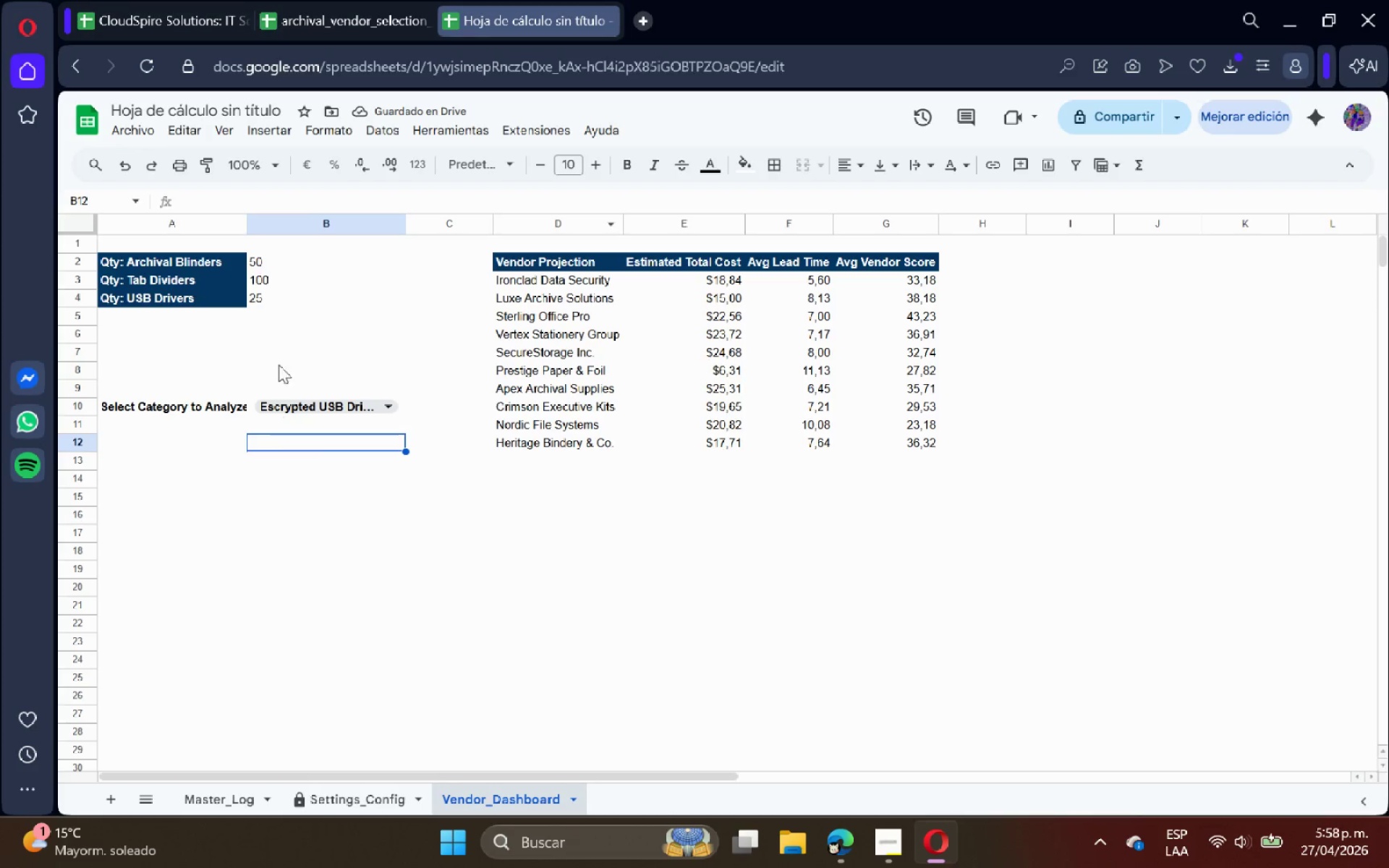 
double_click([245, 218])
 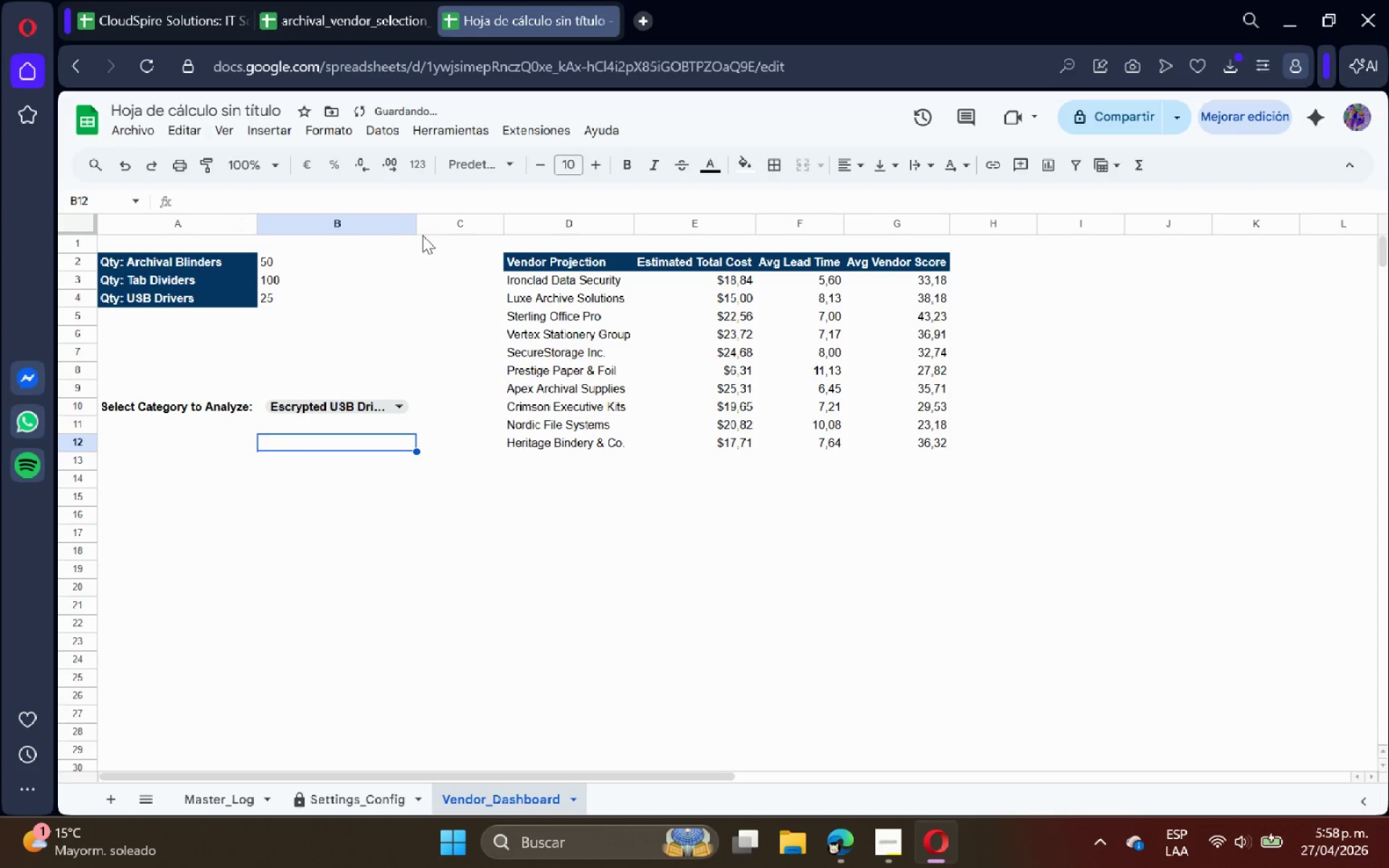 
double_click([412, 226])
 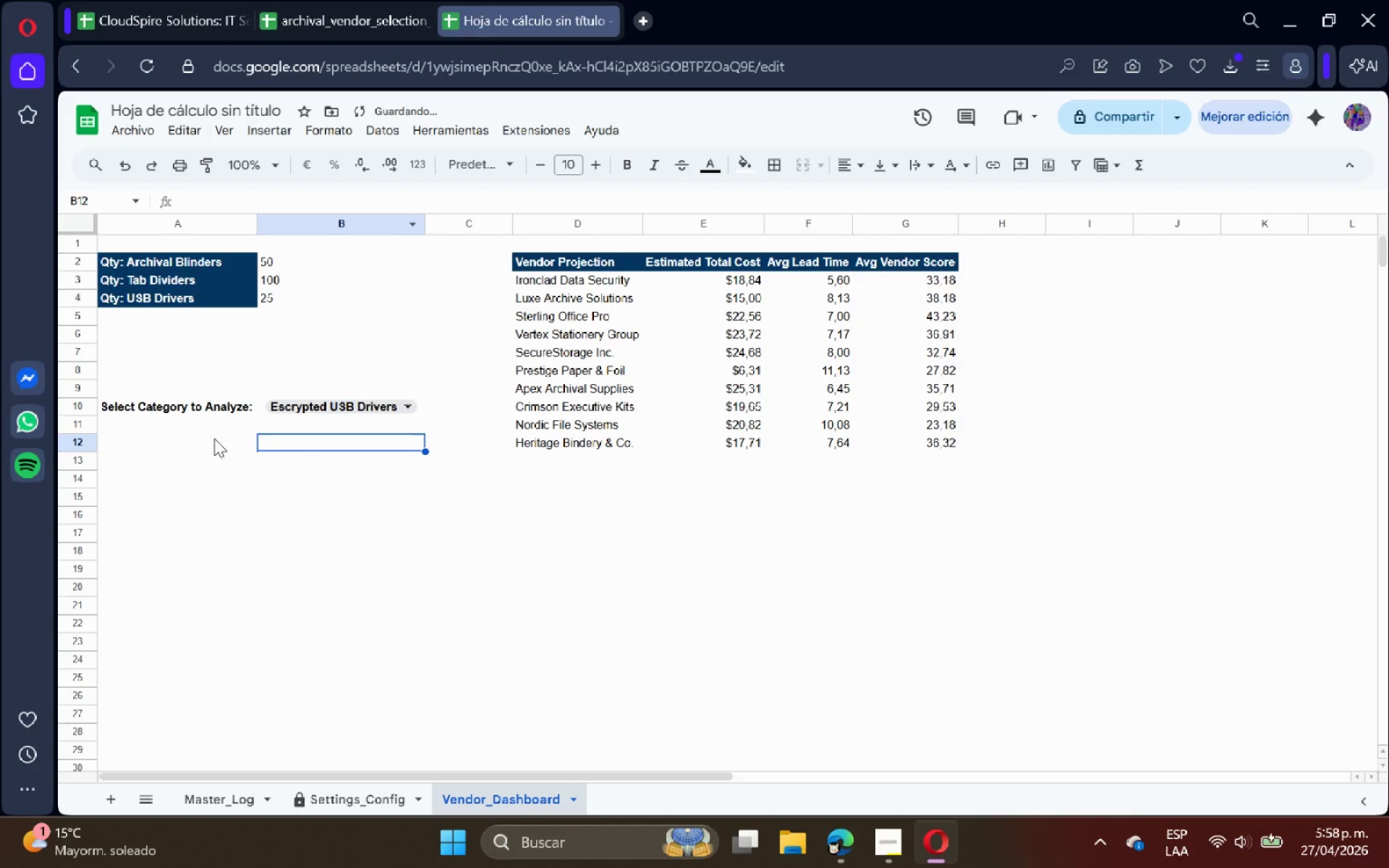 
left_click([215, 406])
 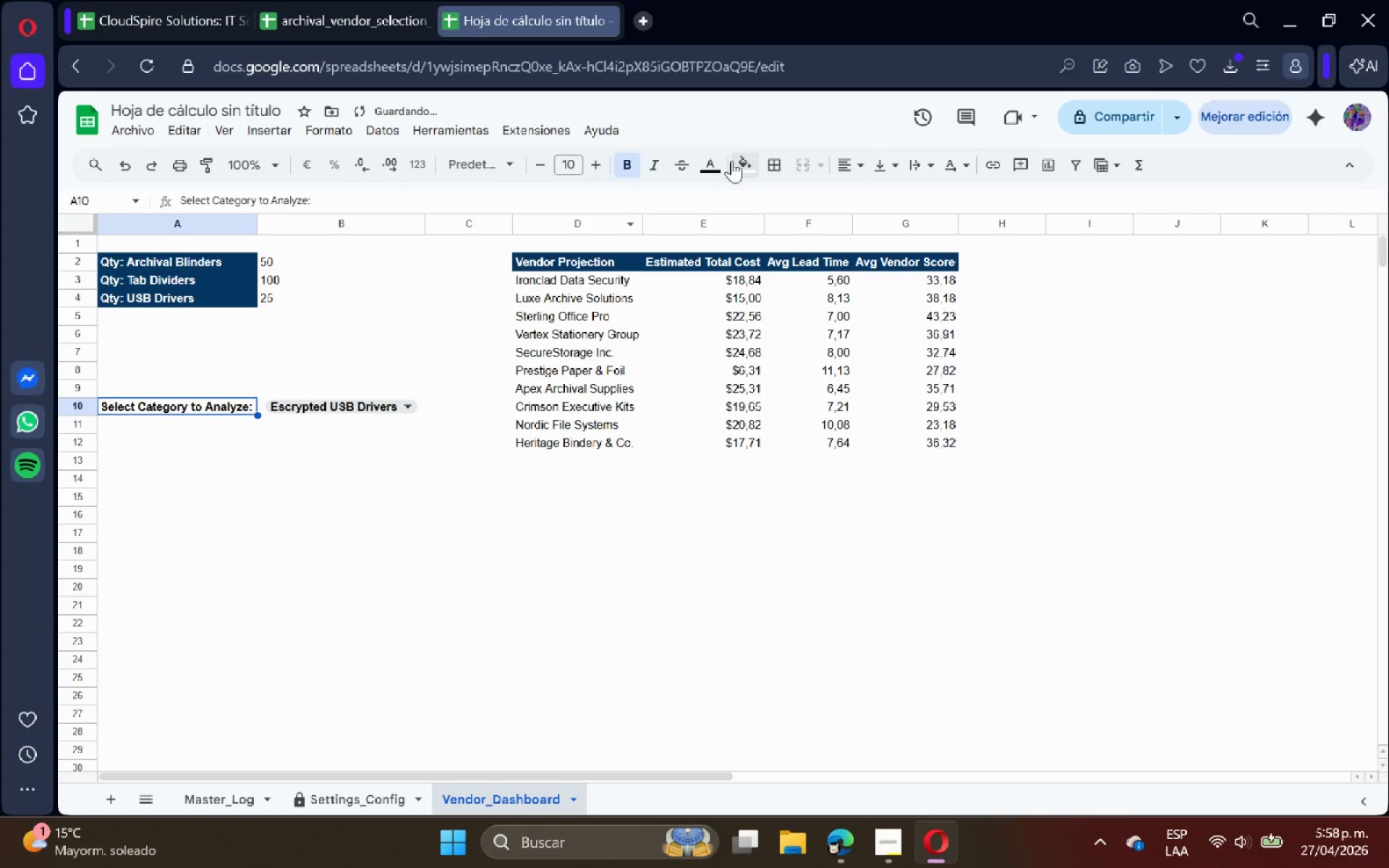 
left_click([738, 163])
 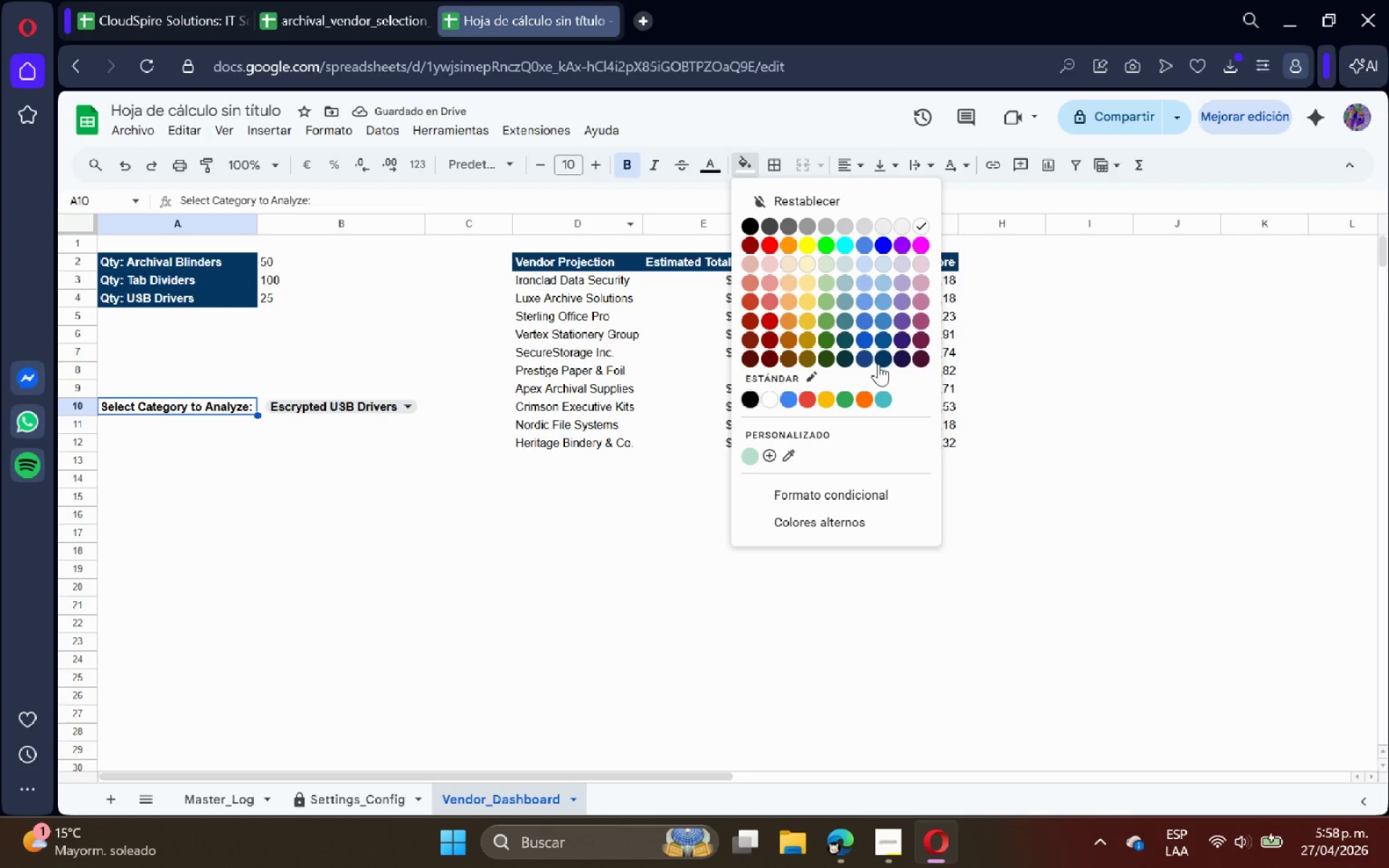 
left_click([883, 362])
 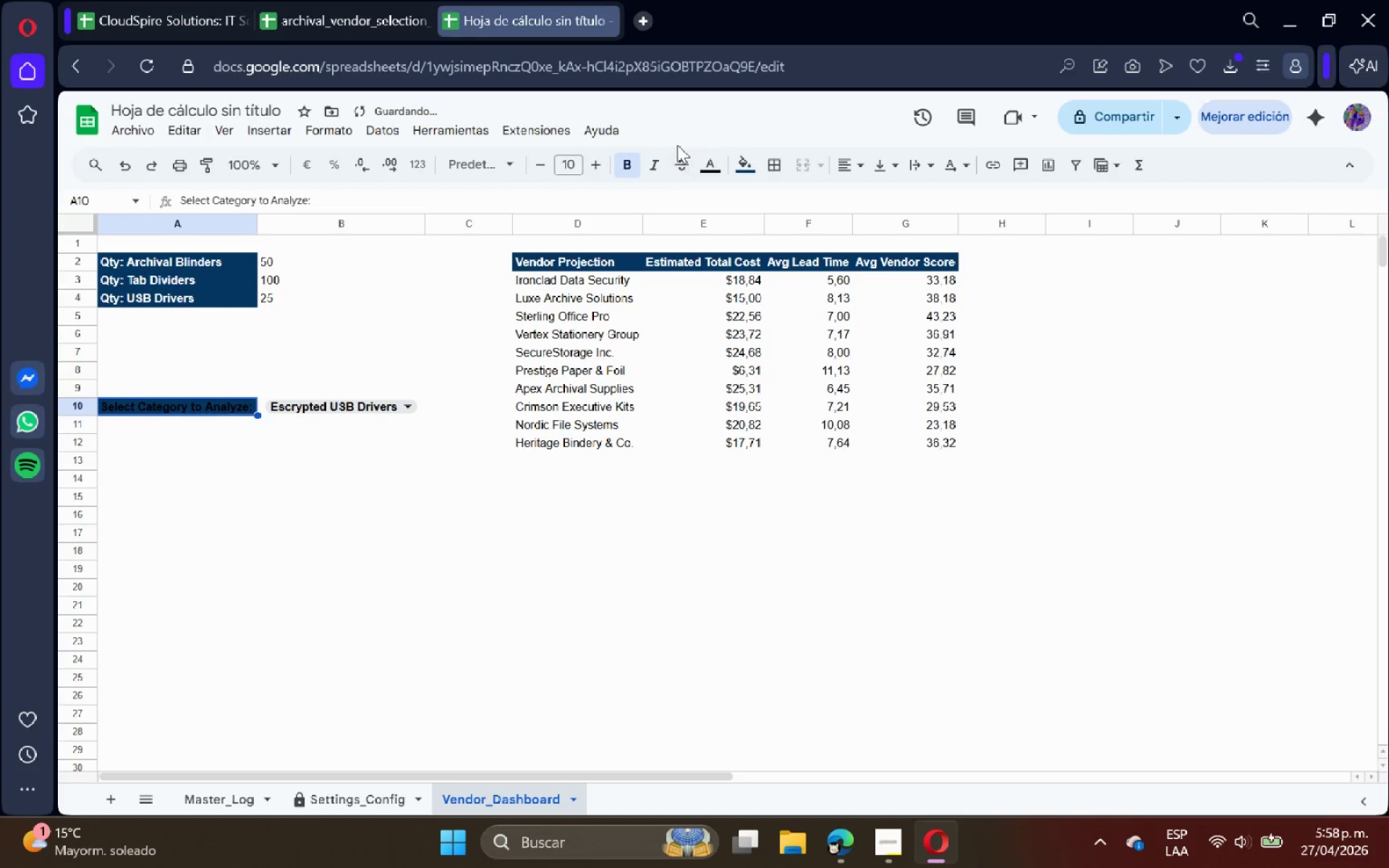 
left_click([705, 158])
 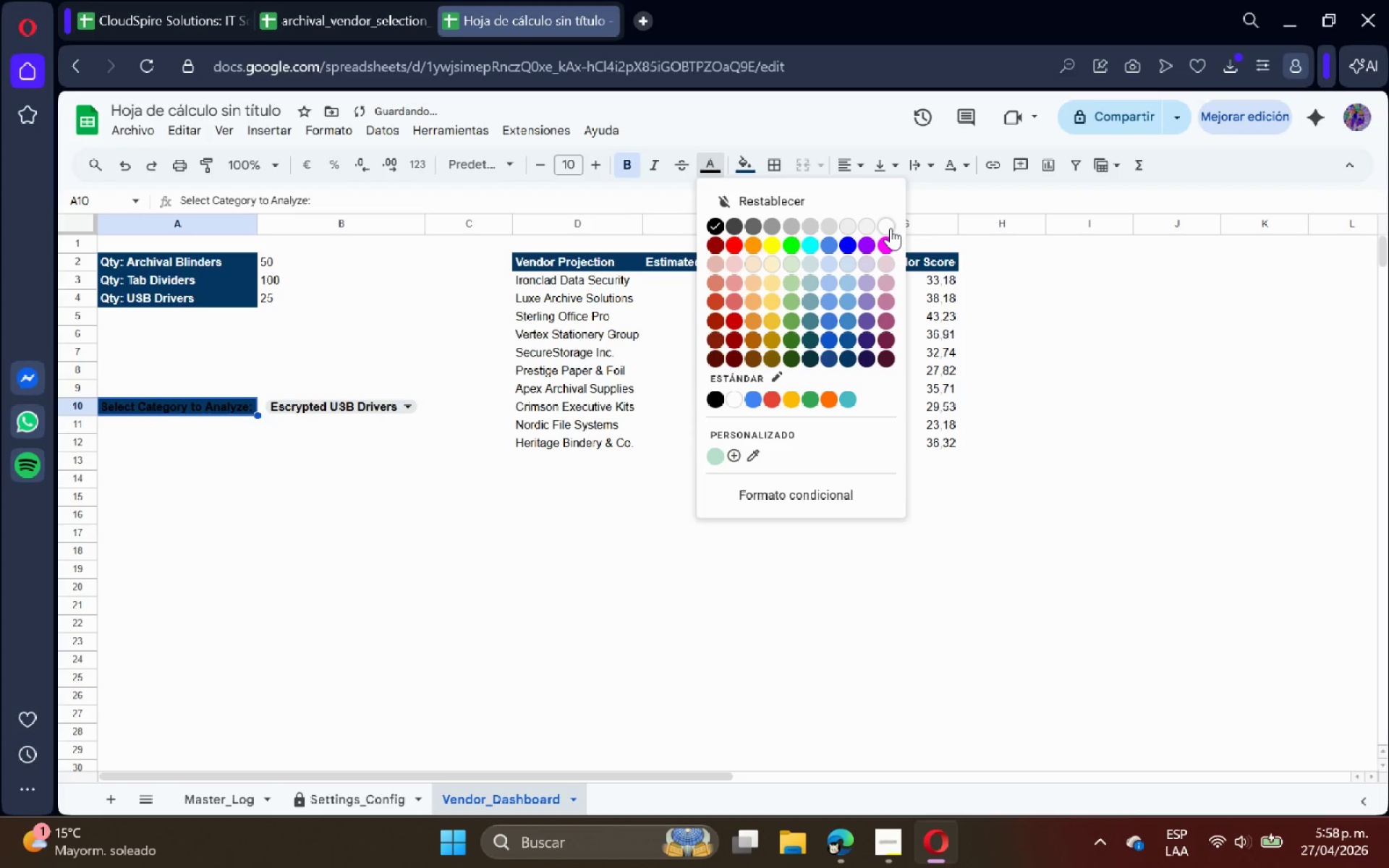 
left_click([888, 226])
 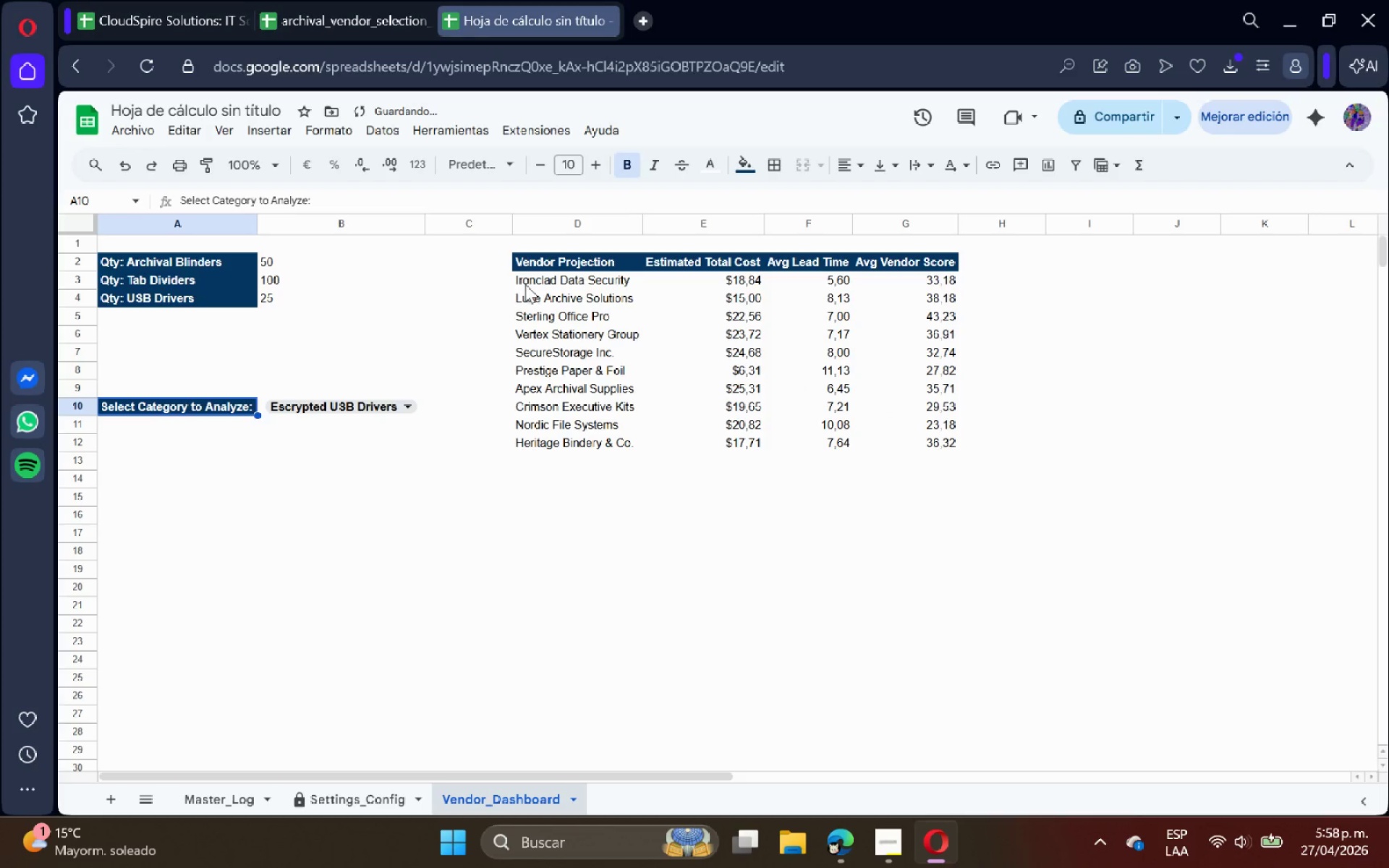 
left_click([358, 479])
 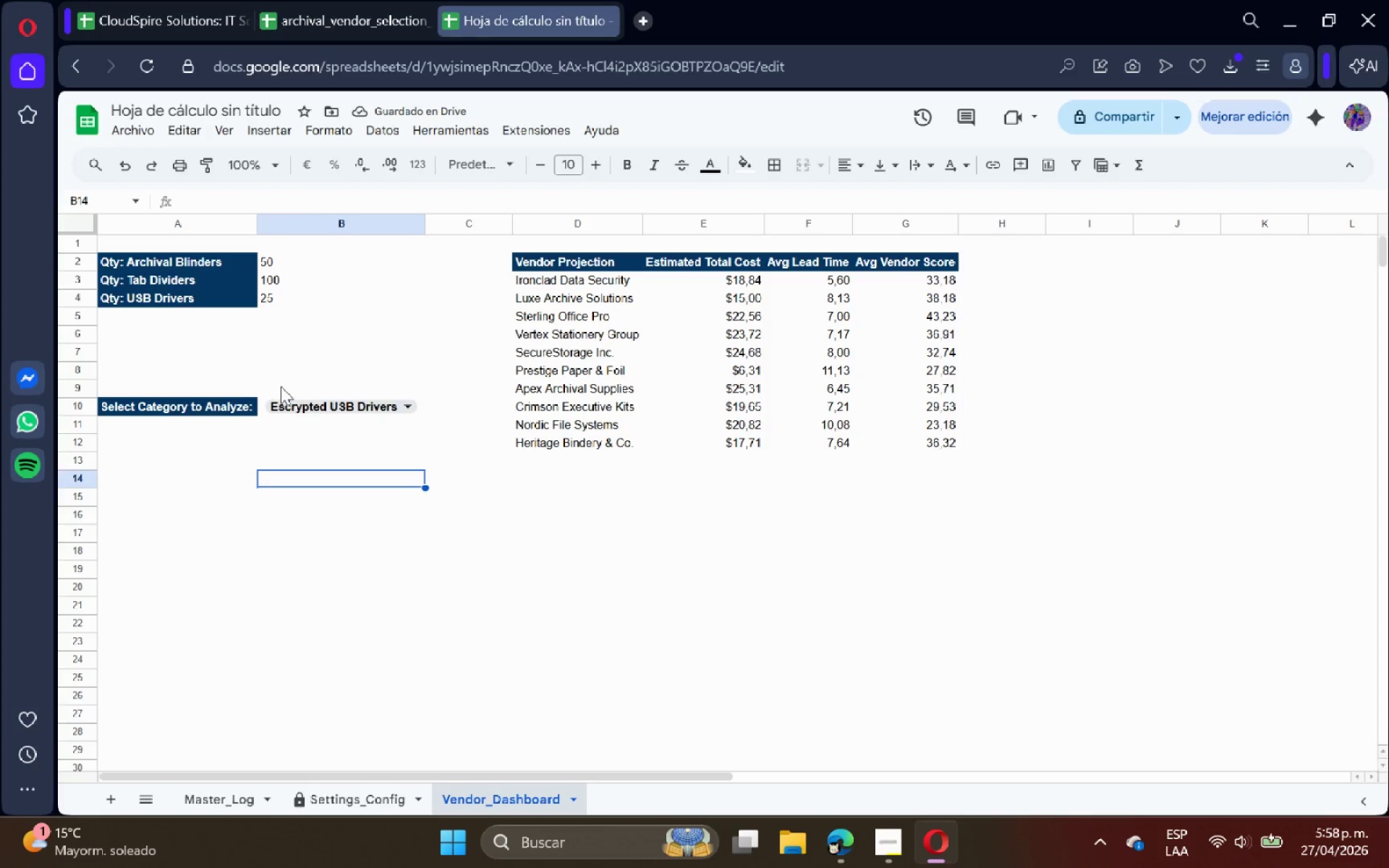 
left_click([151, 436])
 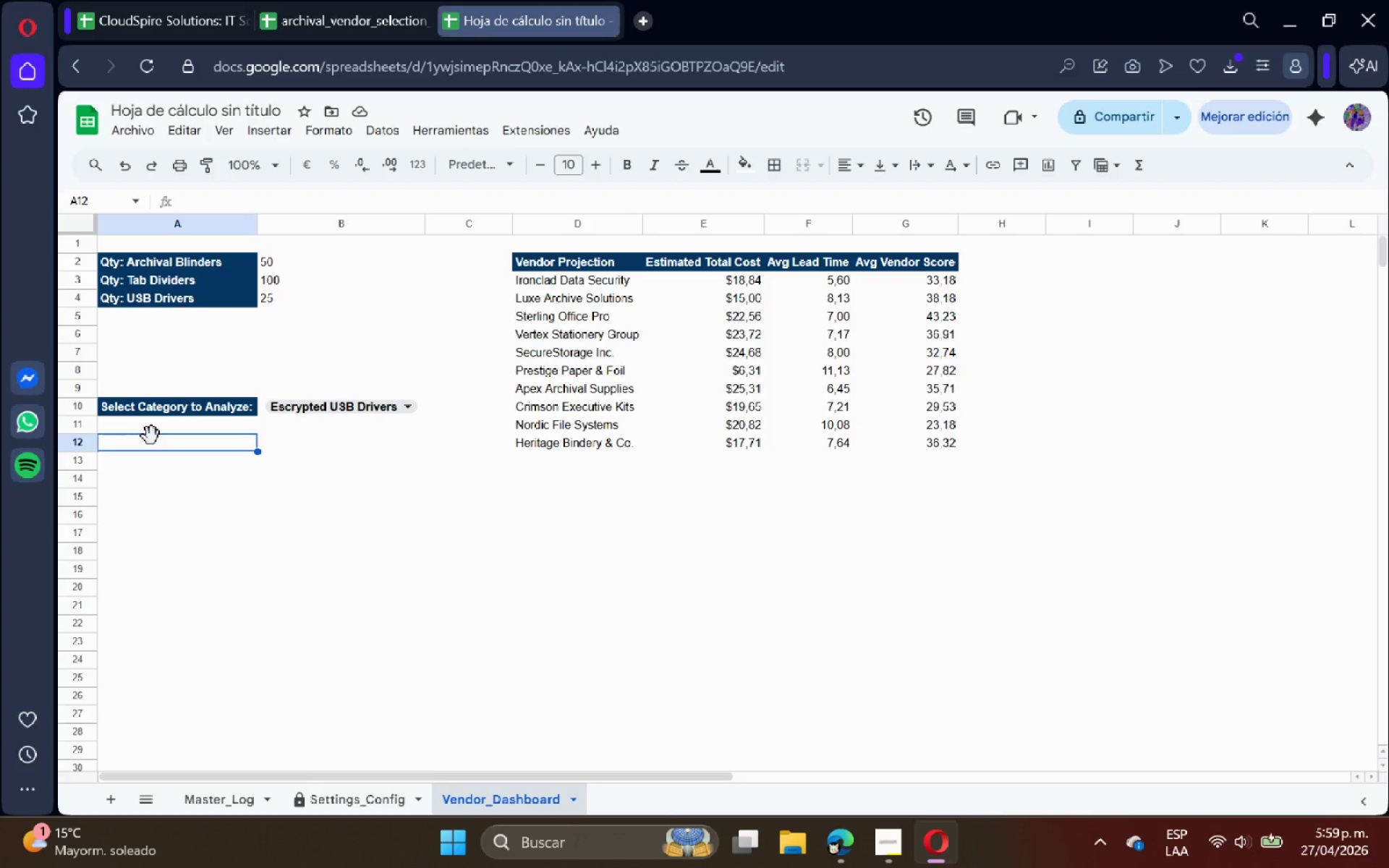 
left_click([307, 445])
 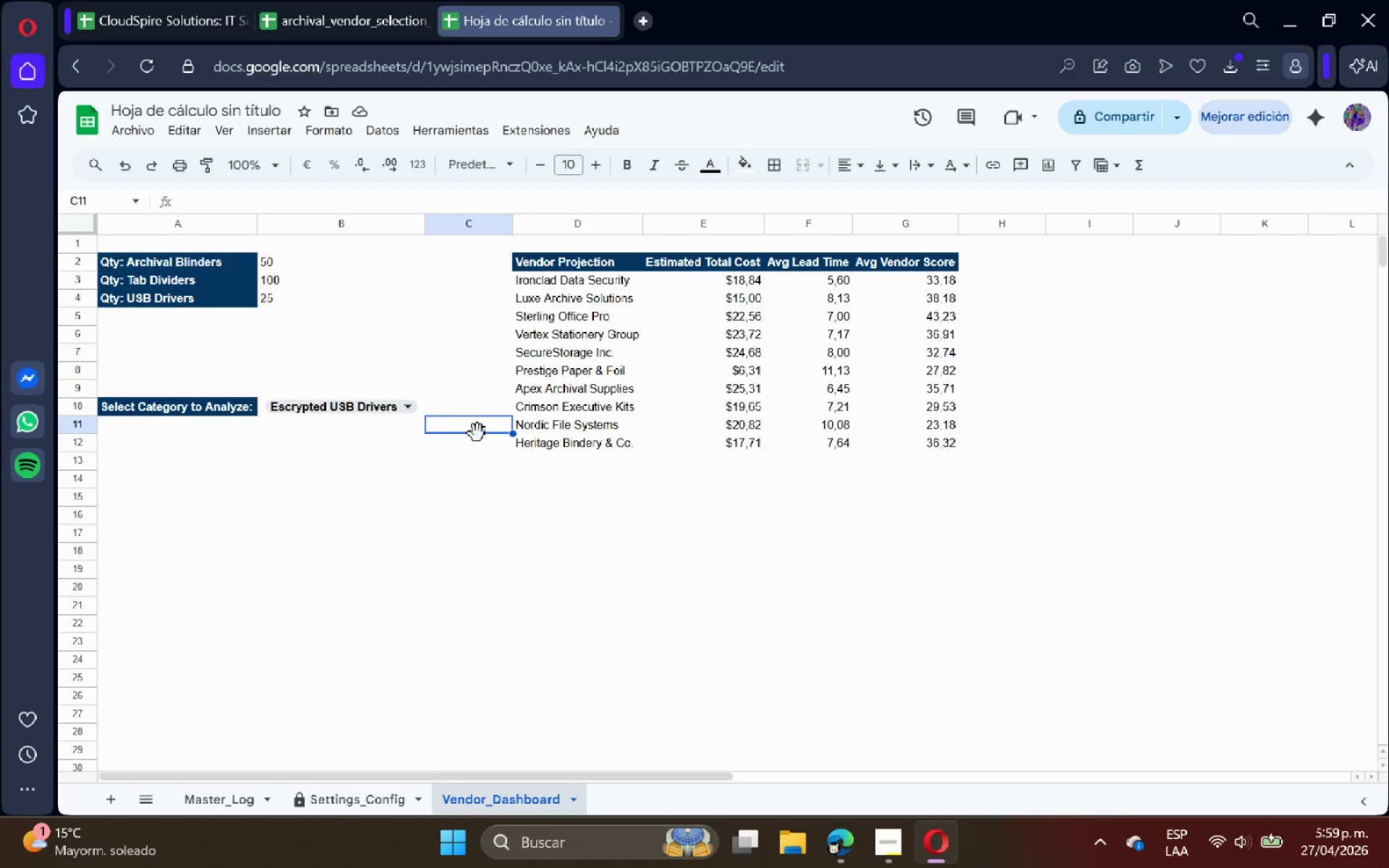 
triple_click([477, 442])
 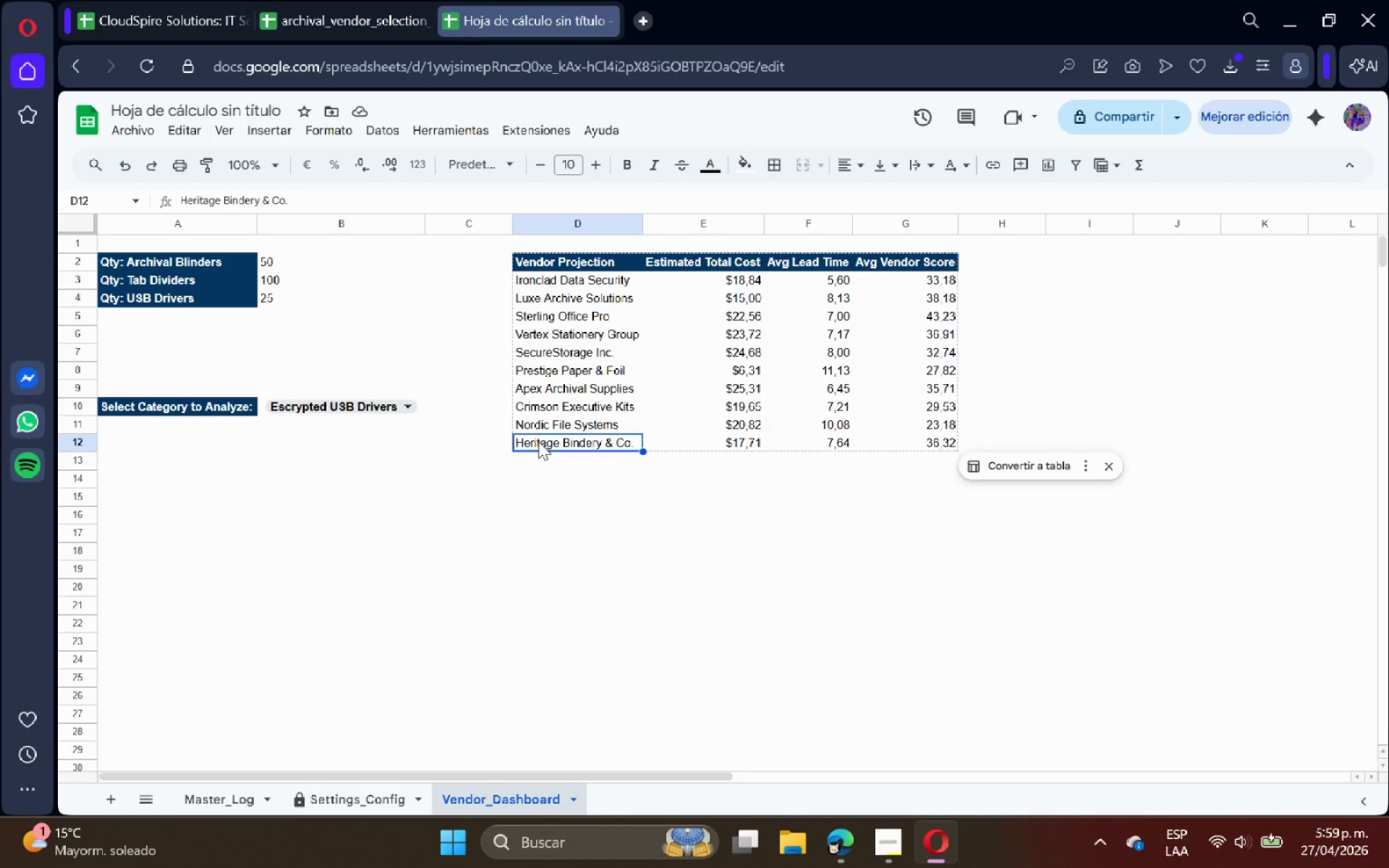 
left_click([179, 475])
 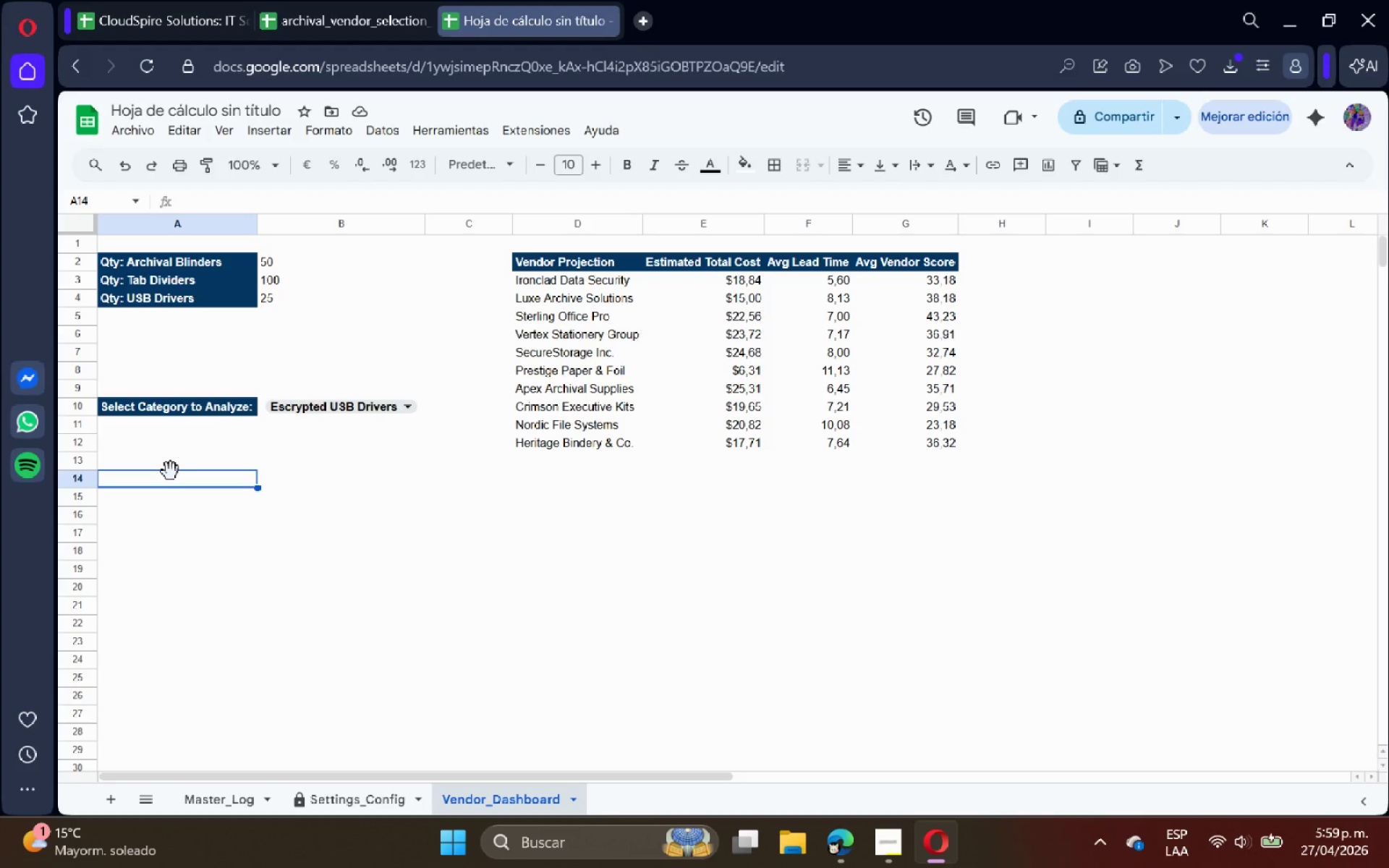 
type()QUER)
key(Tab)
 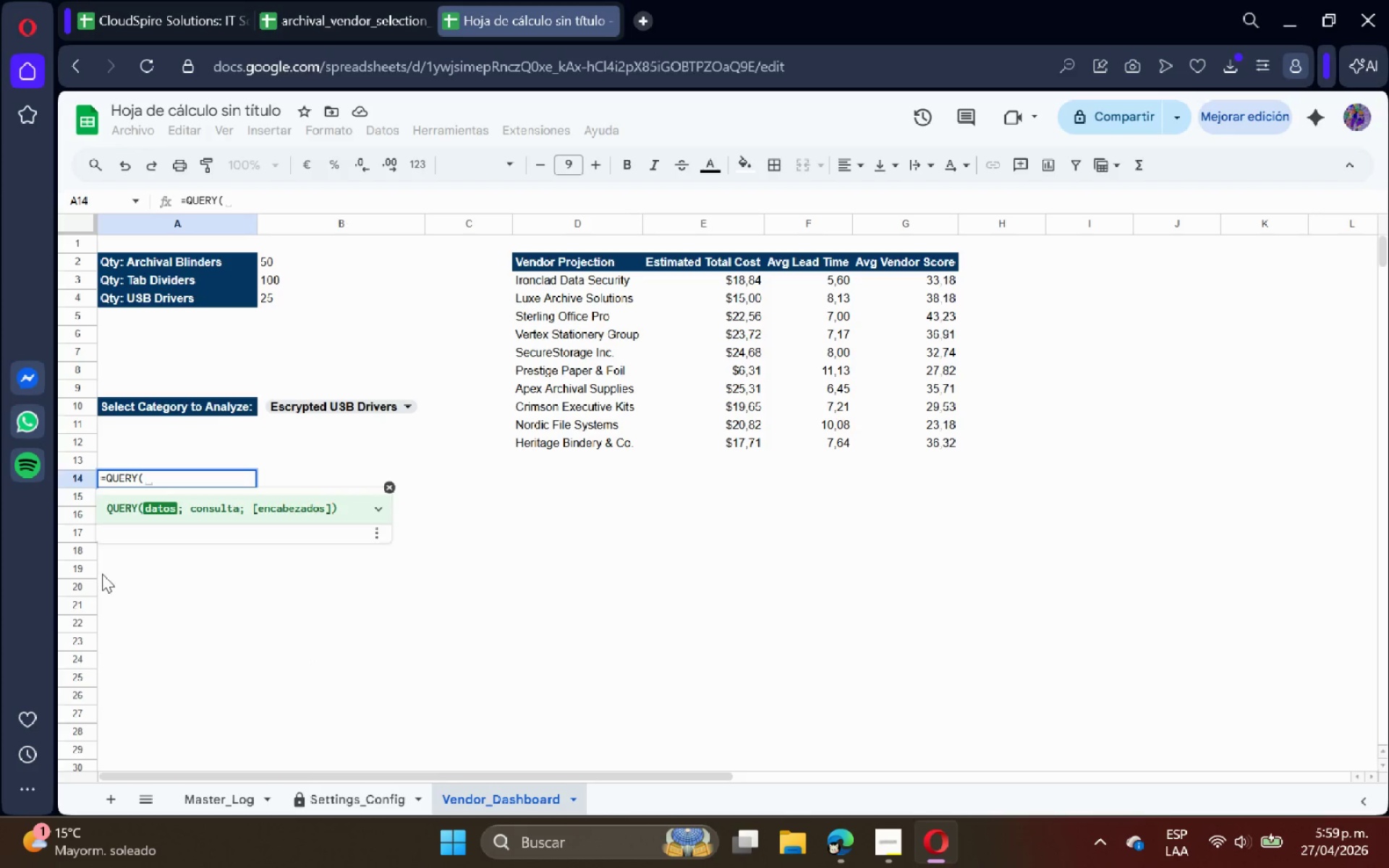 
left_click([205, 805])
 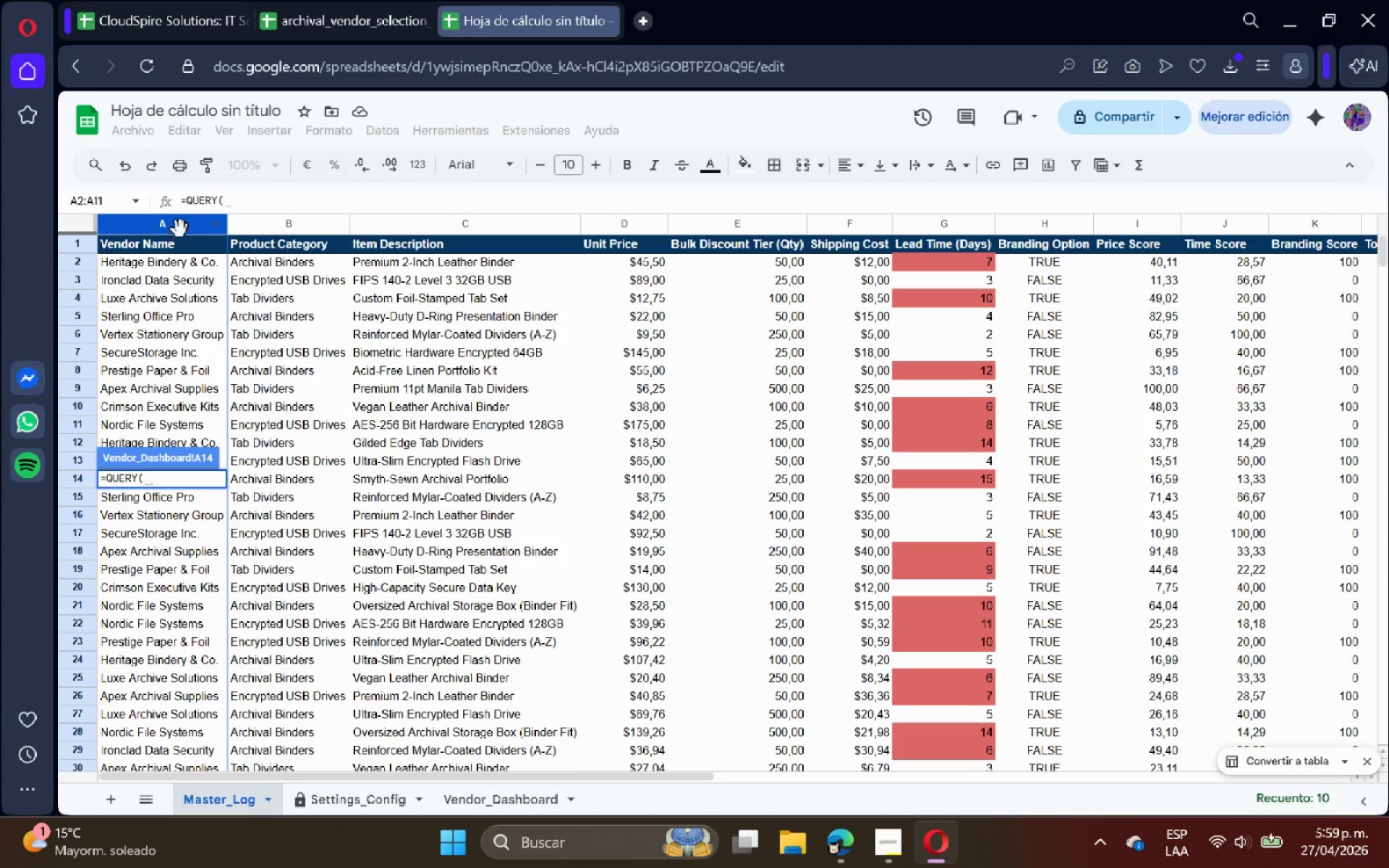 
left_click_drag(start_coordinate=[153, 223], to_coordinate=[1368, 226])
 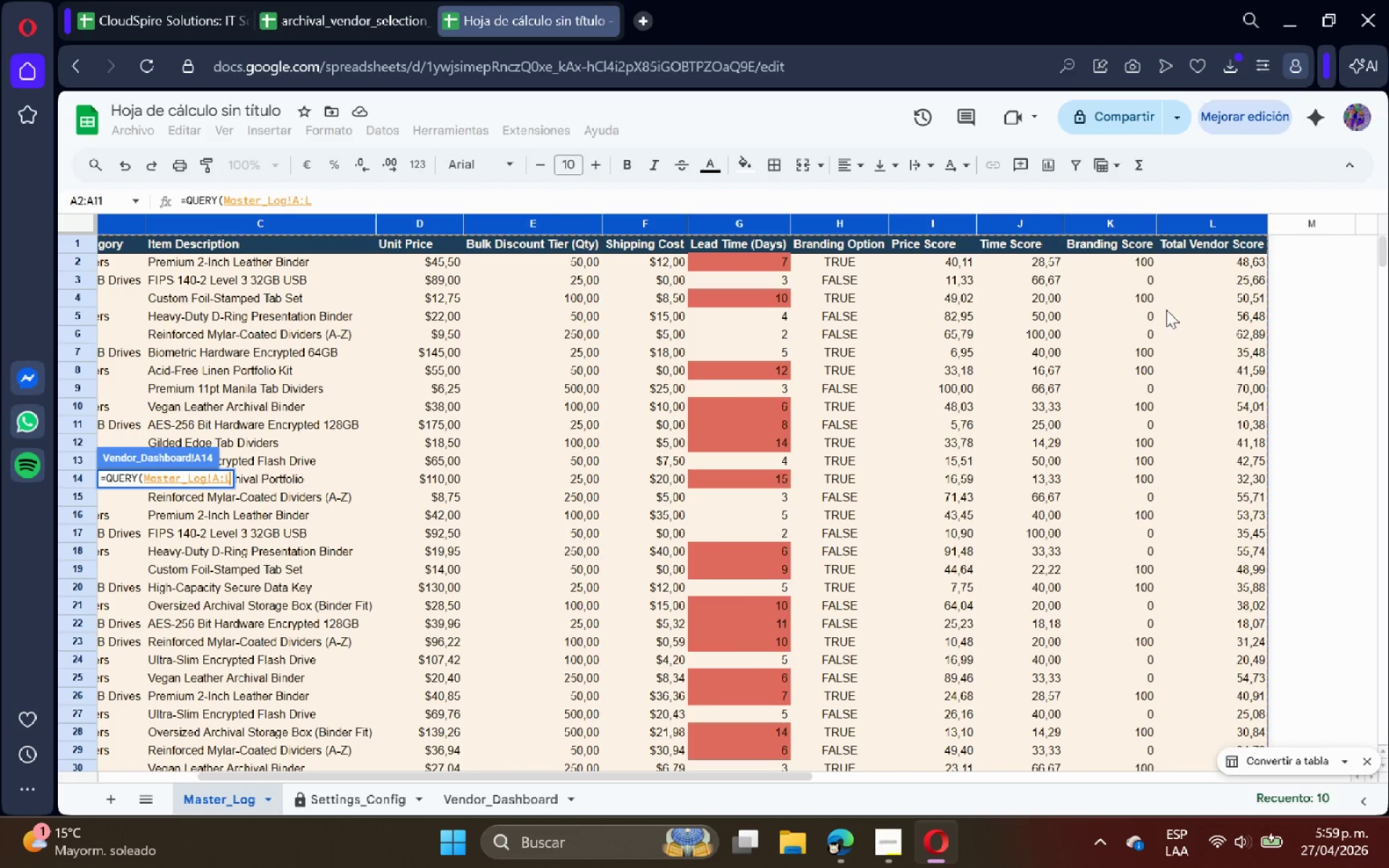 
type(< @SELECT )
 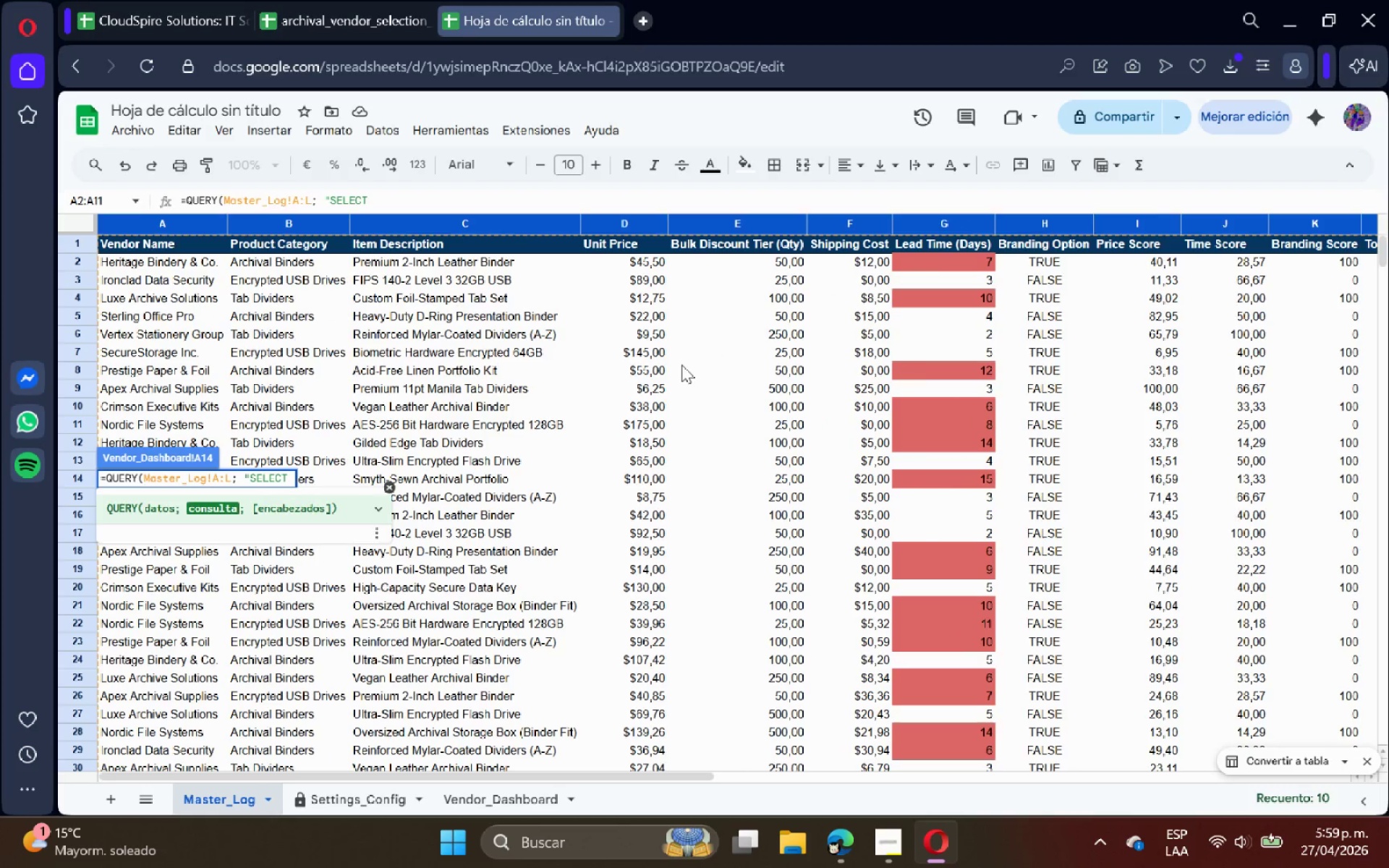 
type(A, C, D, F, G, H, L,)
key(Backspace)
type( WHERE B ) [@^$B$)
 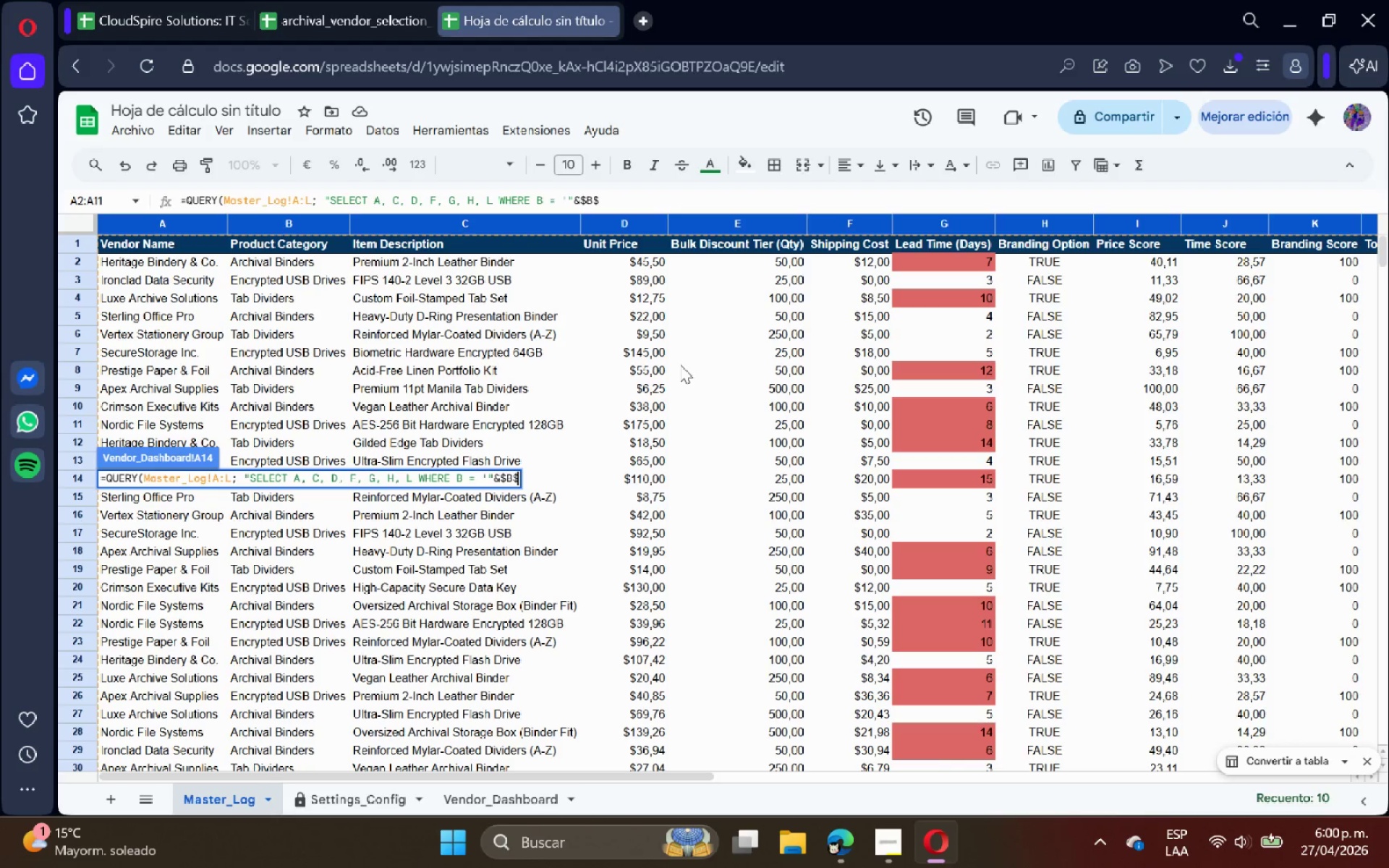 
type(10)
 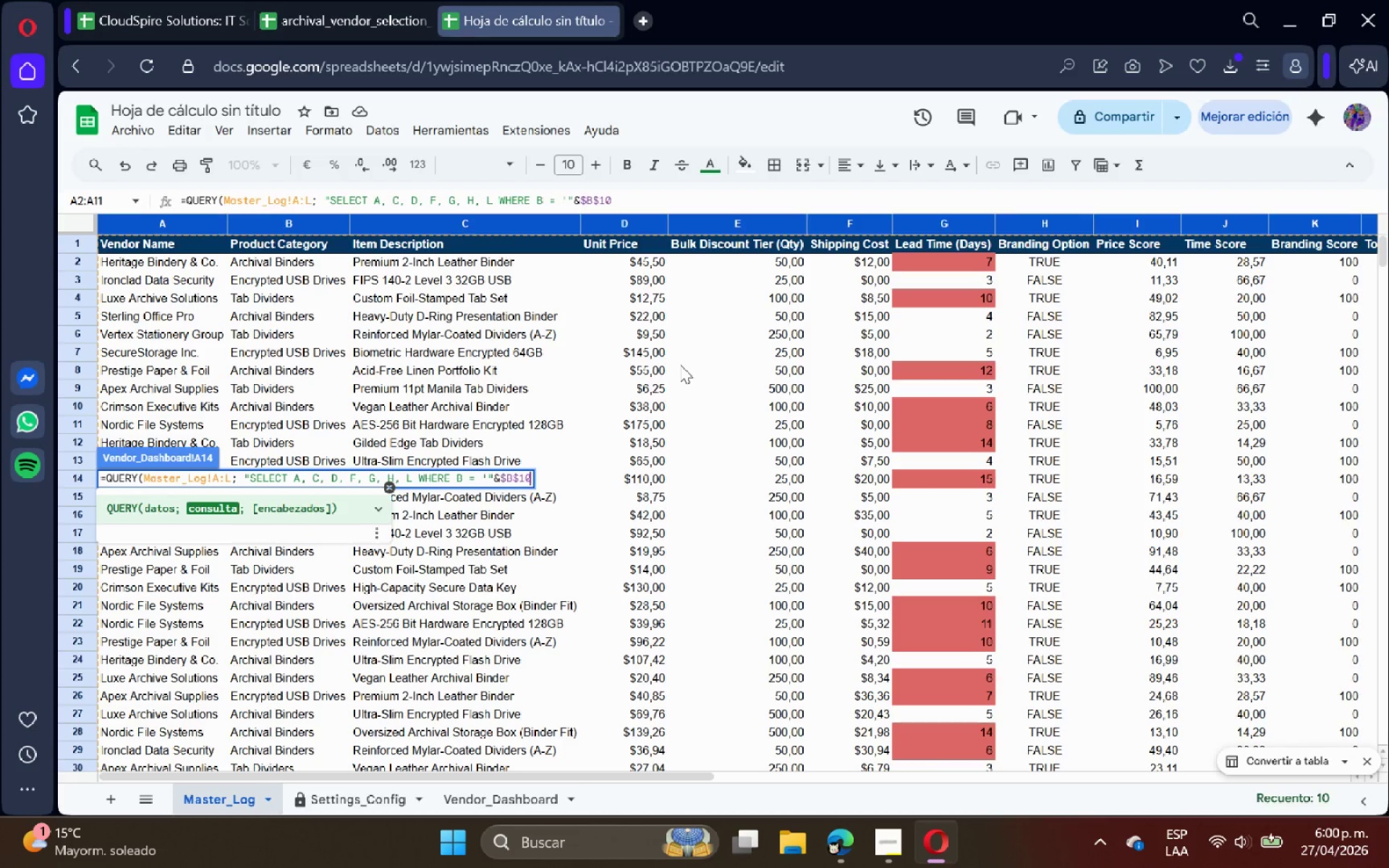 
type(^@[ ORDER BY L DESC LABEL A [Vendor[, C [Item[, D [Unir Pric)
key(Backspace)
key(Backspace)
key(Backspace)
key(Backspace)
key(Backspace)
key(Backspace)
type(t Price[, F[)
key(Backspace)
type( [Shipping[, G [Lead Time[, H [Branding[, L [Total c)
key(Backspace)
type(Score[@< 1()
 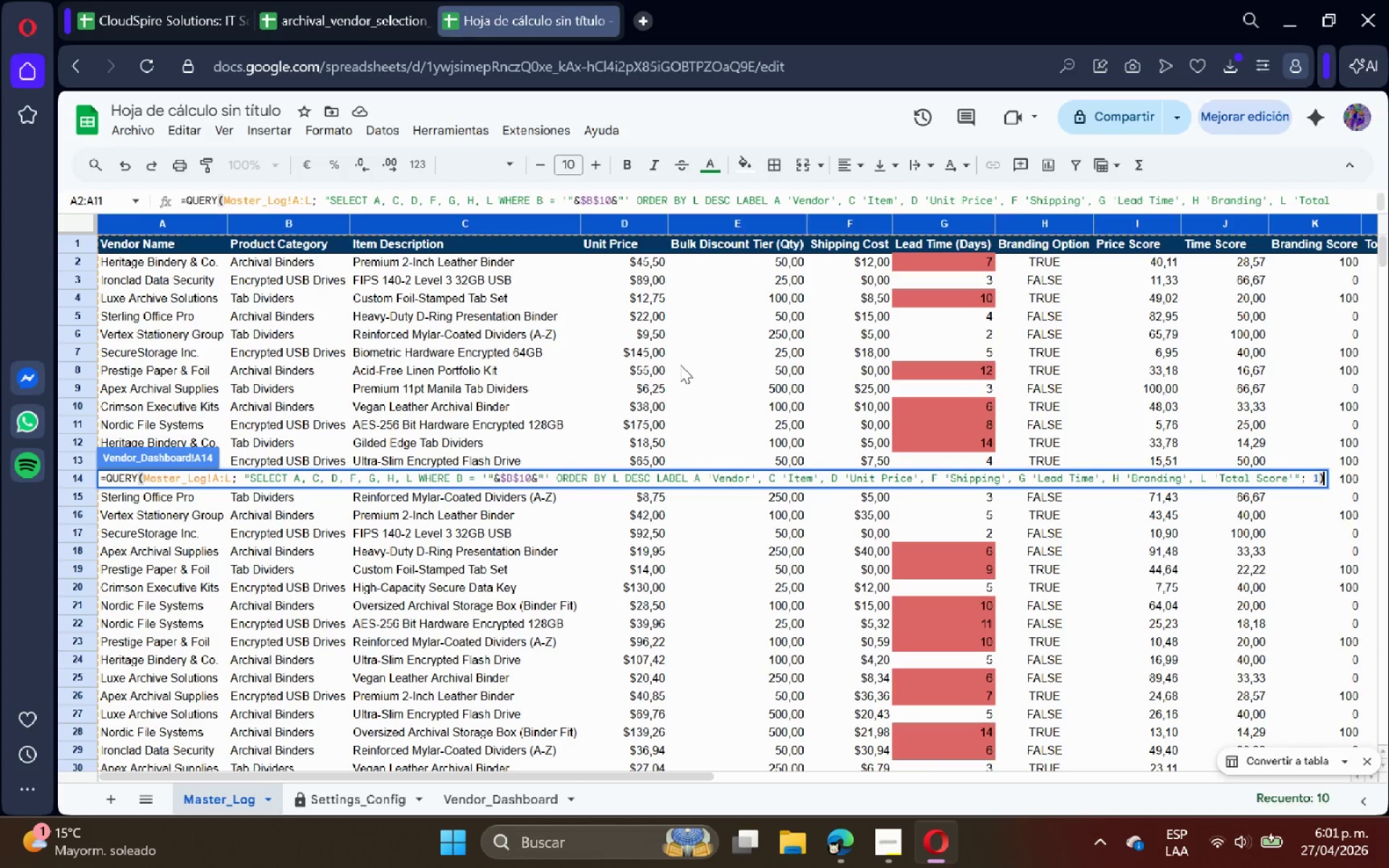 
key(Enter)
 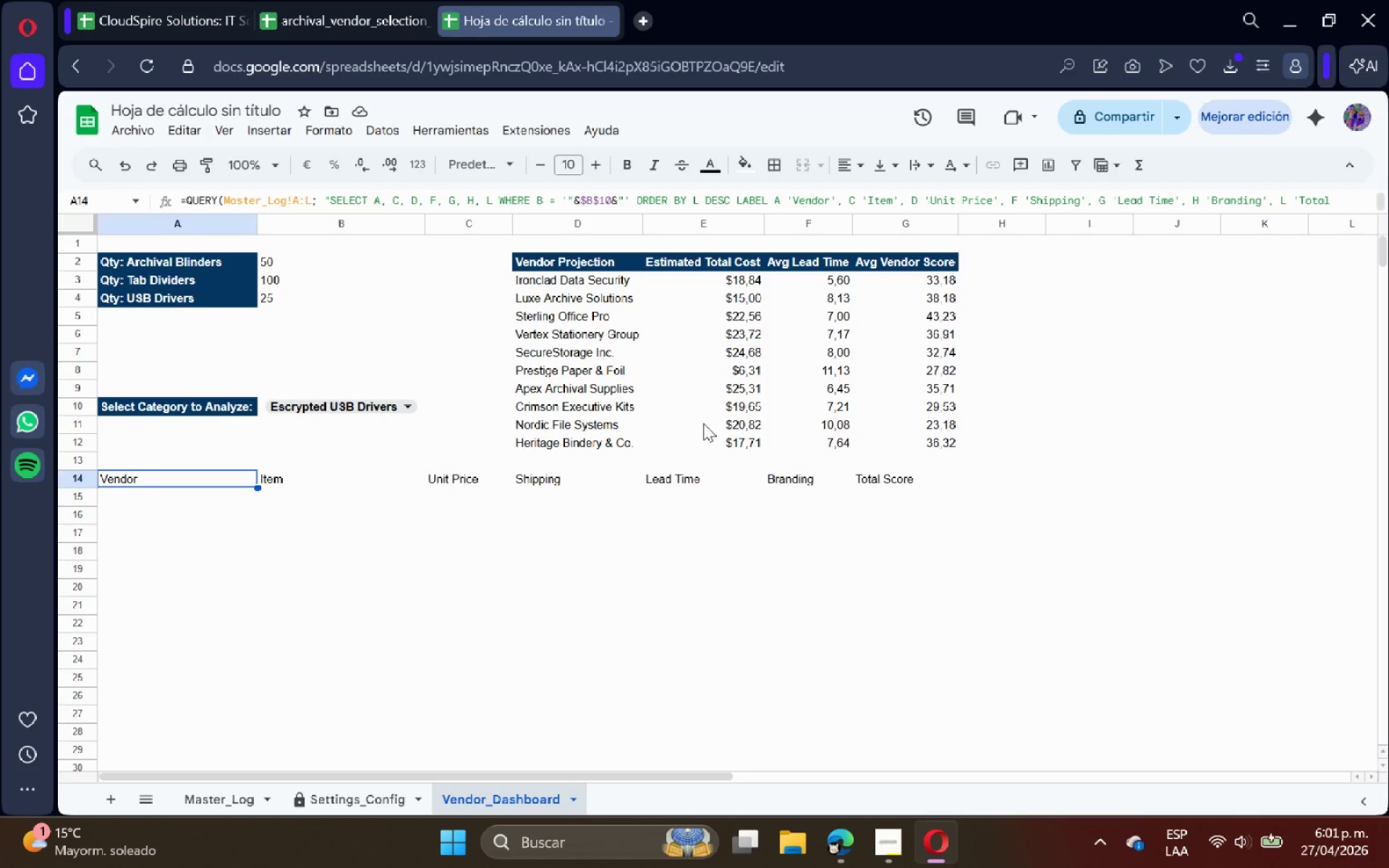 
wait(16.56)
 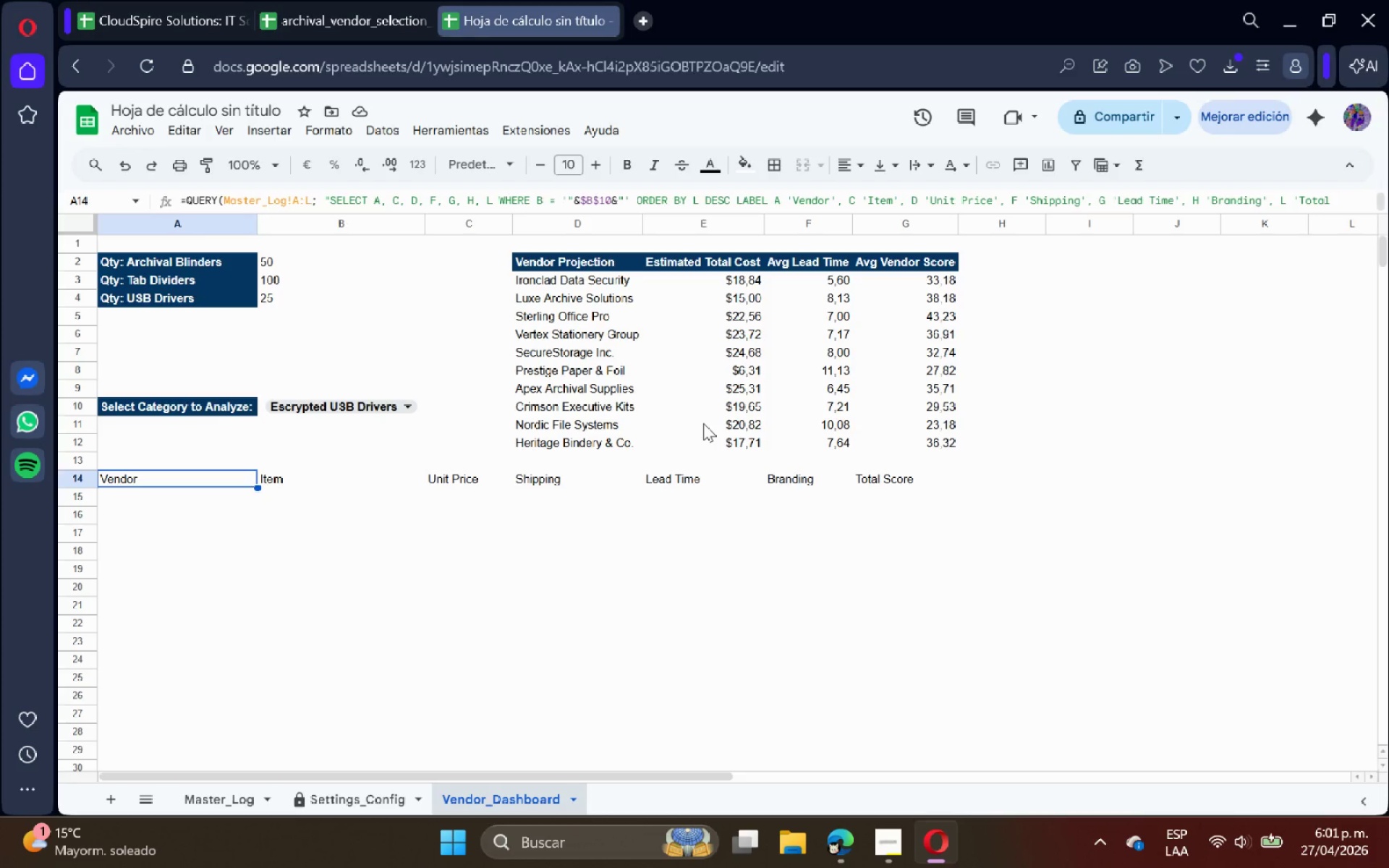 
left_click([436, 524])
 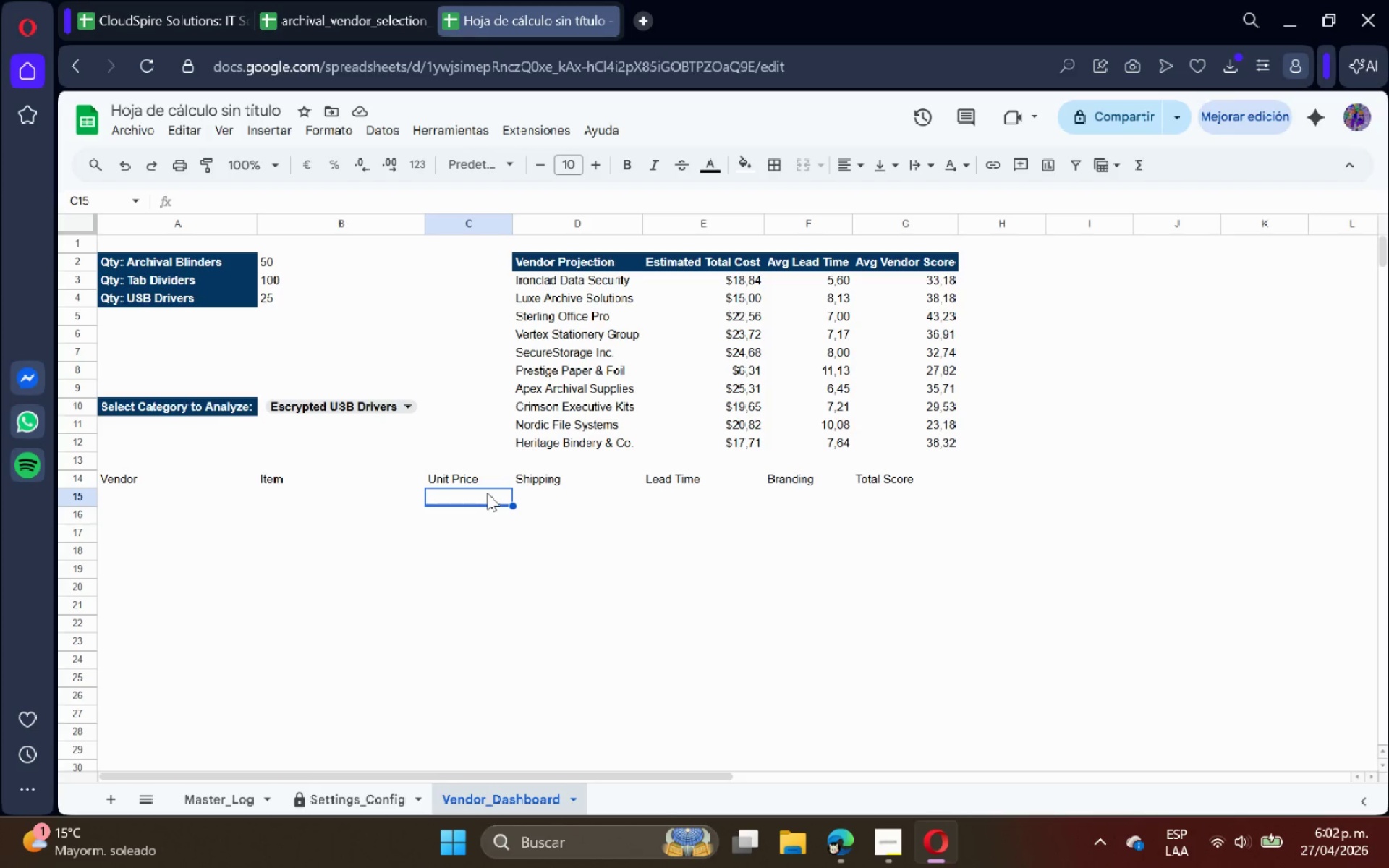 
wait(10.88)
 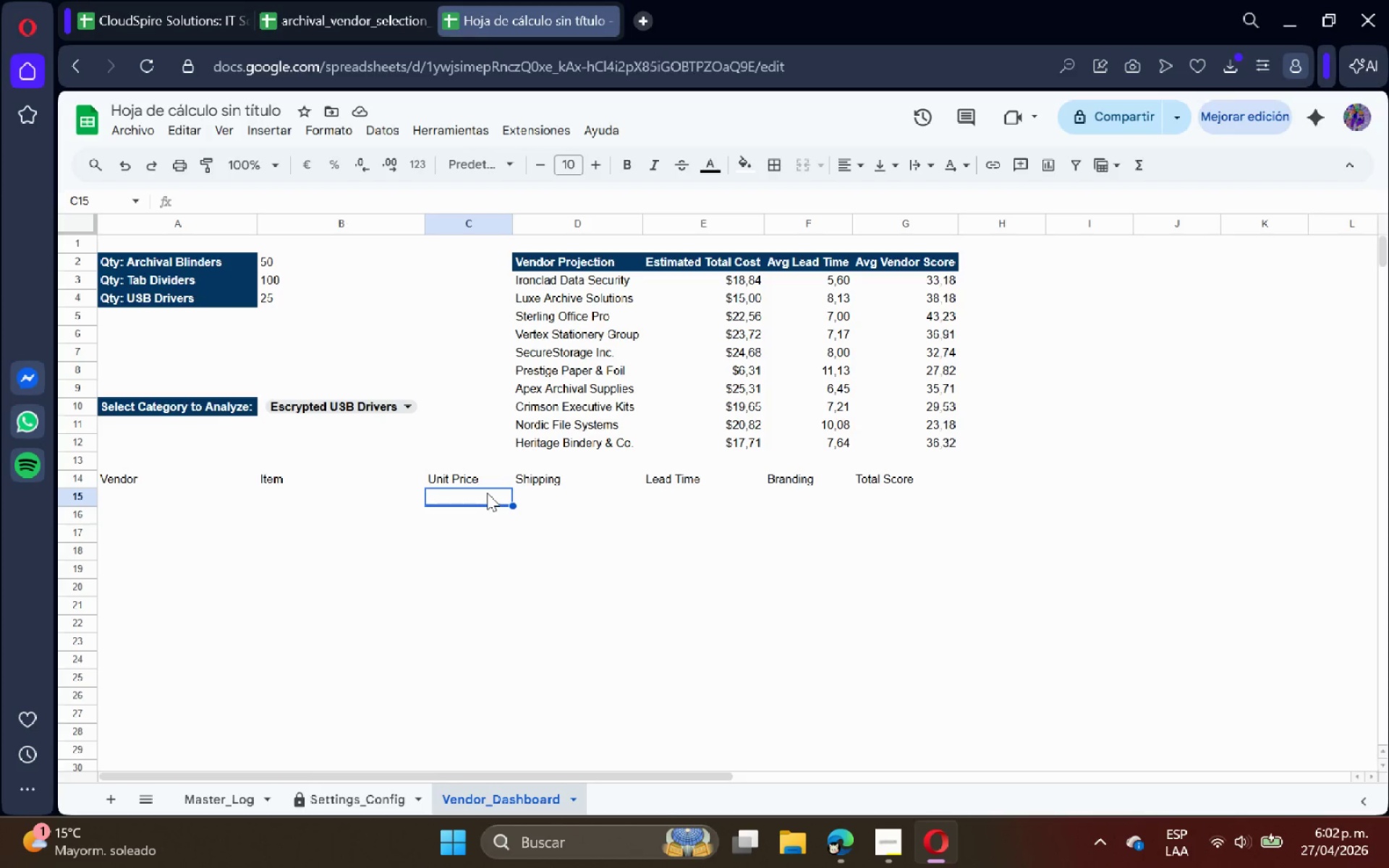 
left_click([462, 469])
 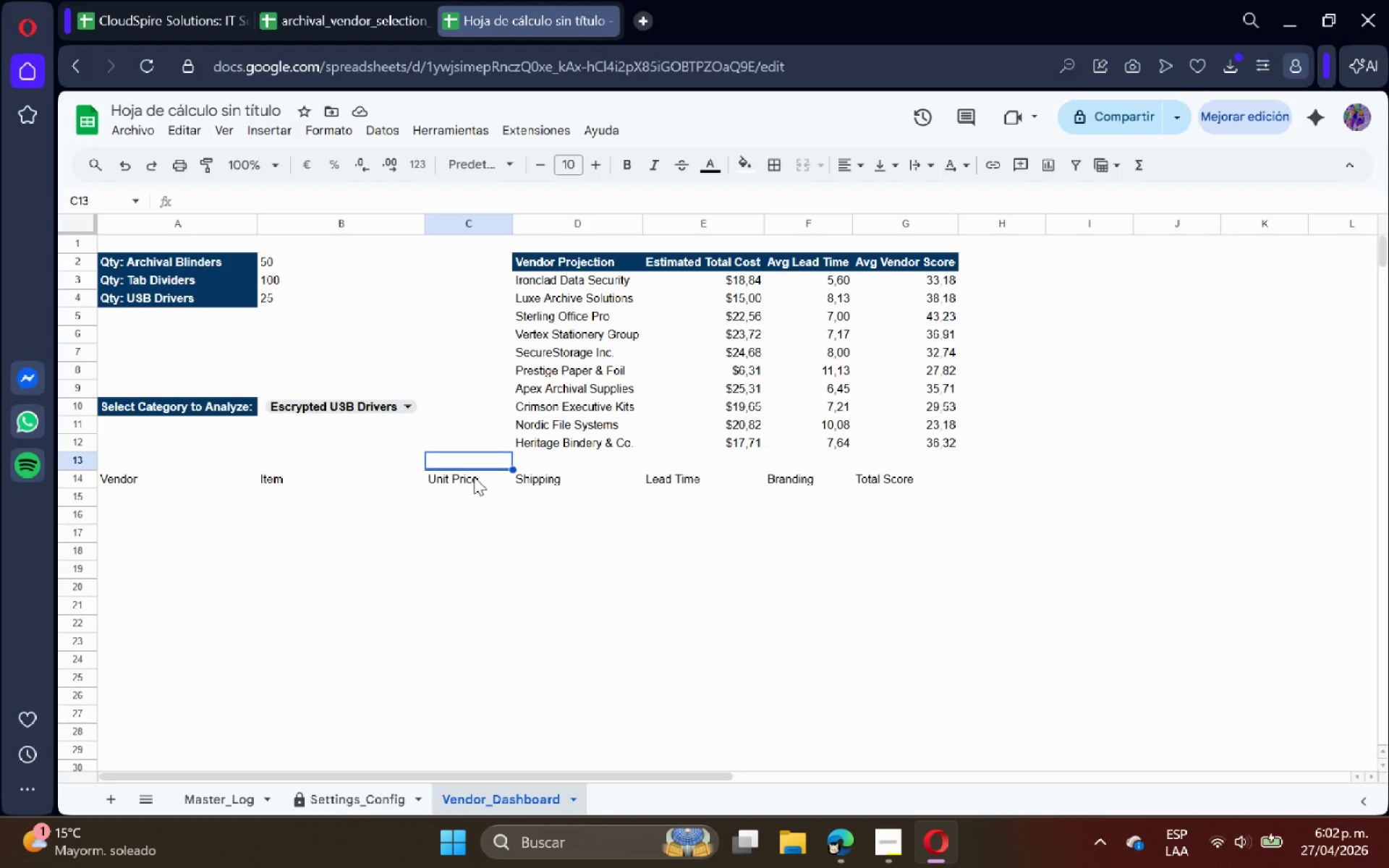 
left_click([474, 477])
 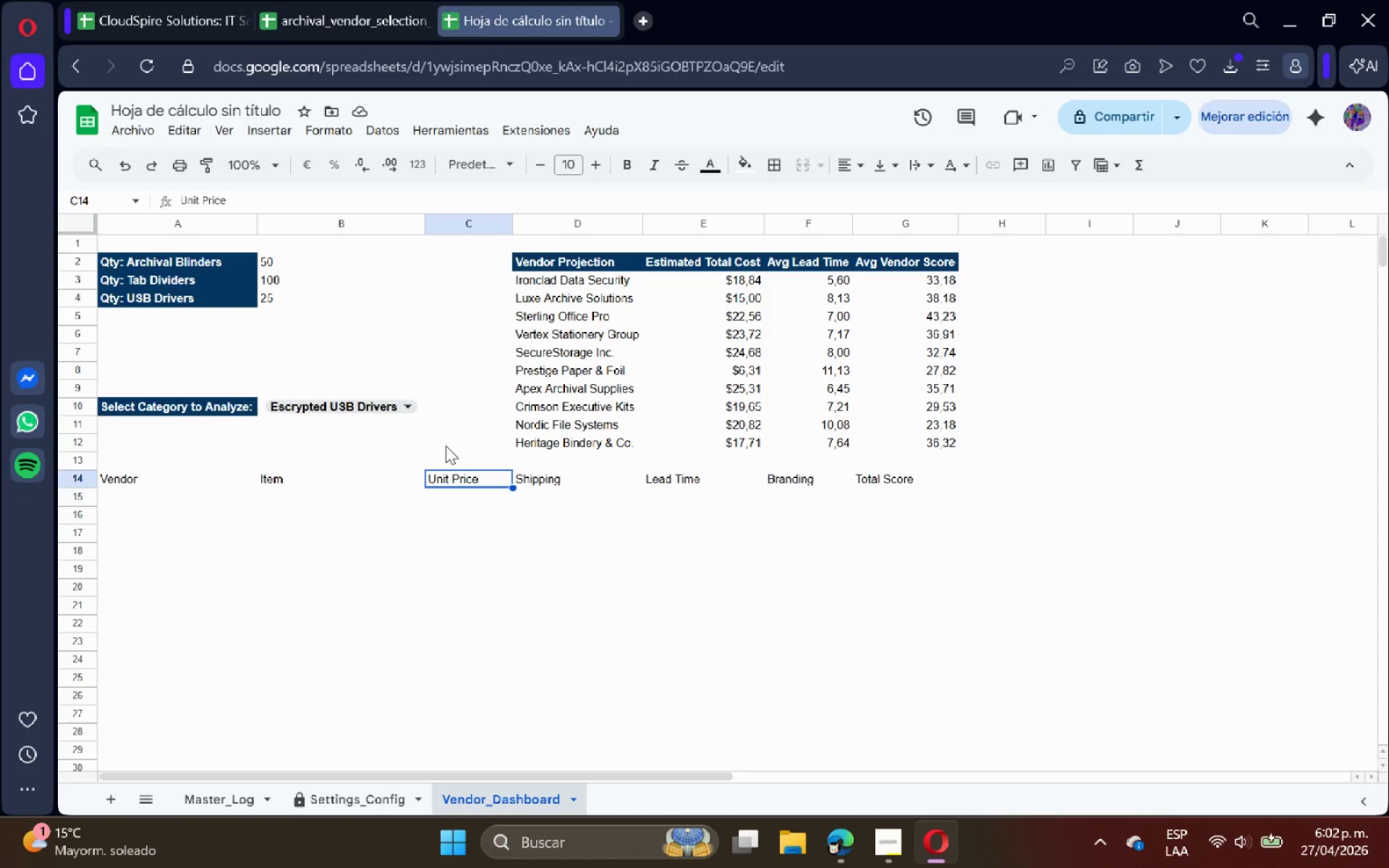 
wait(44.26)
 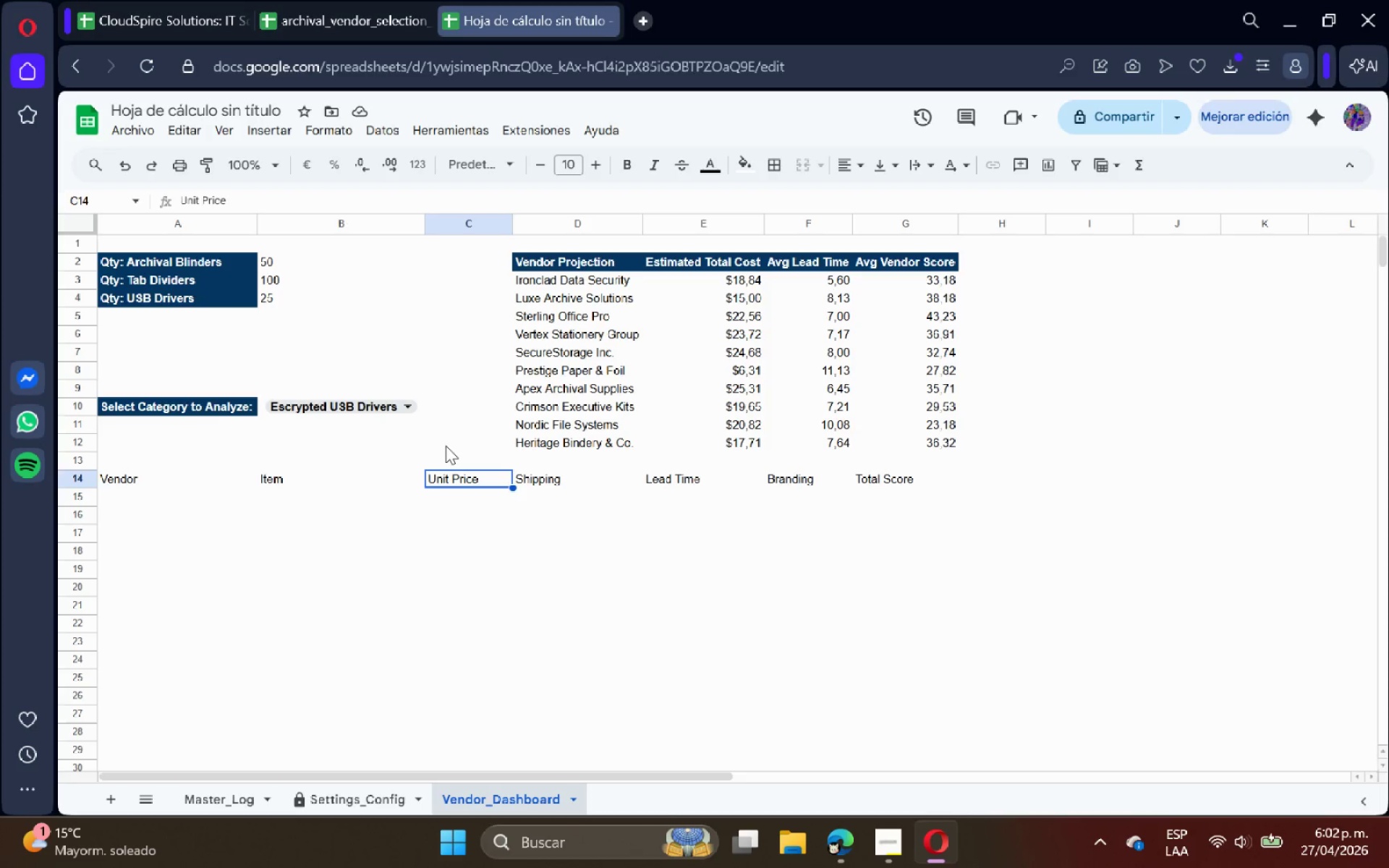 
left_click([456, 495])
 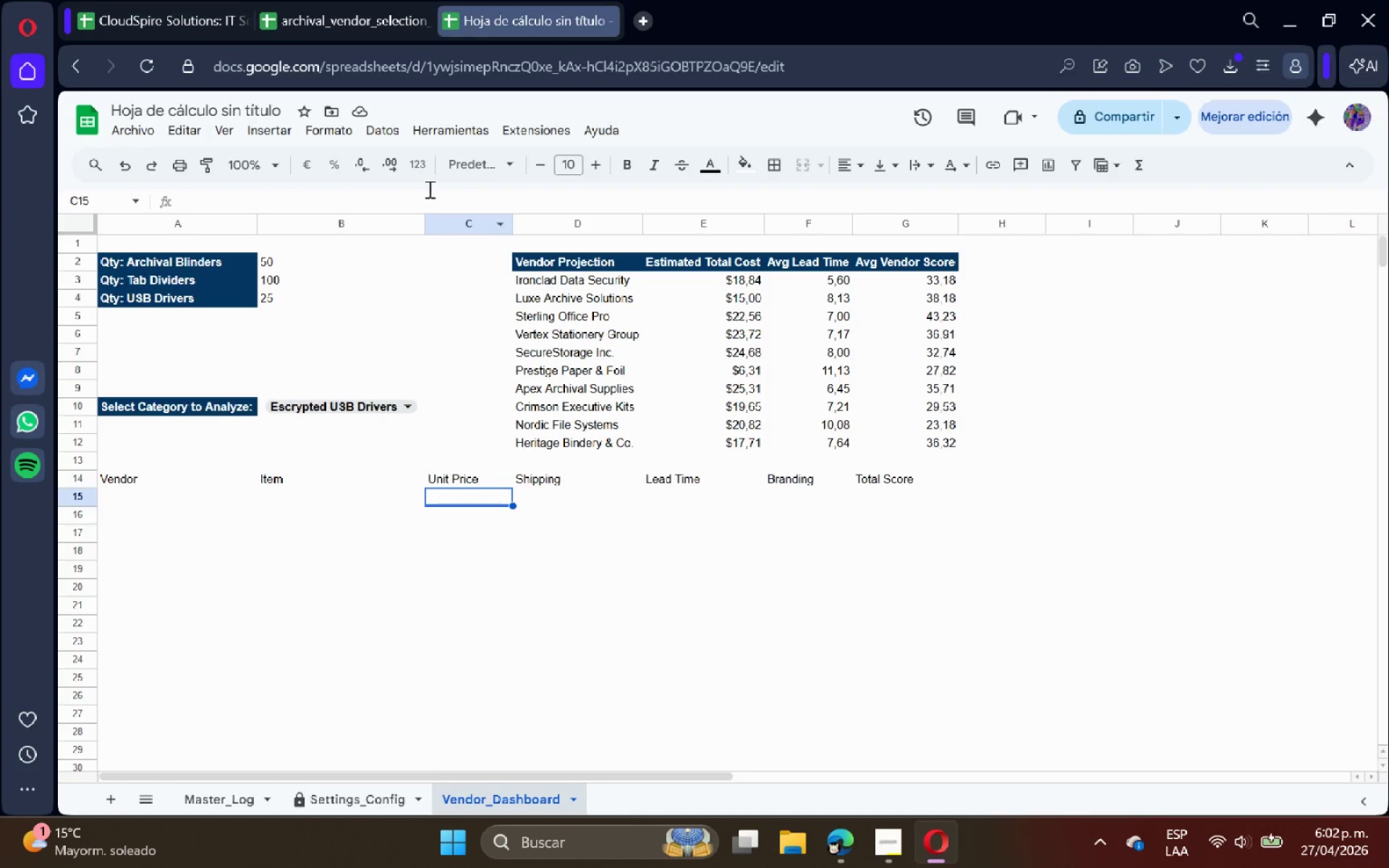 
left_click([334, 135])
 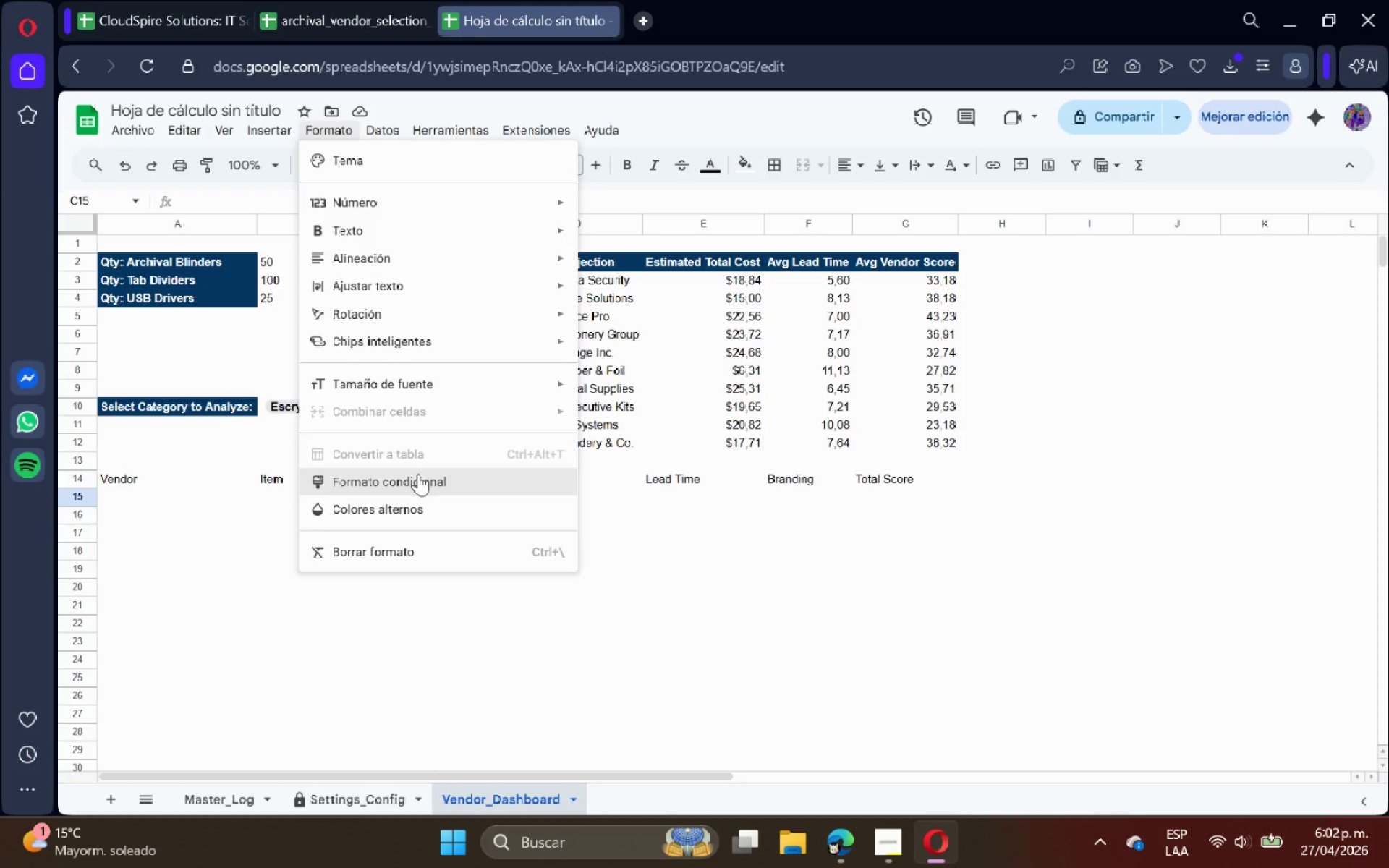 
left_click([418, 476])
 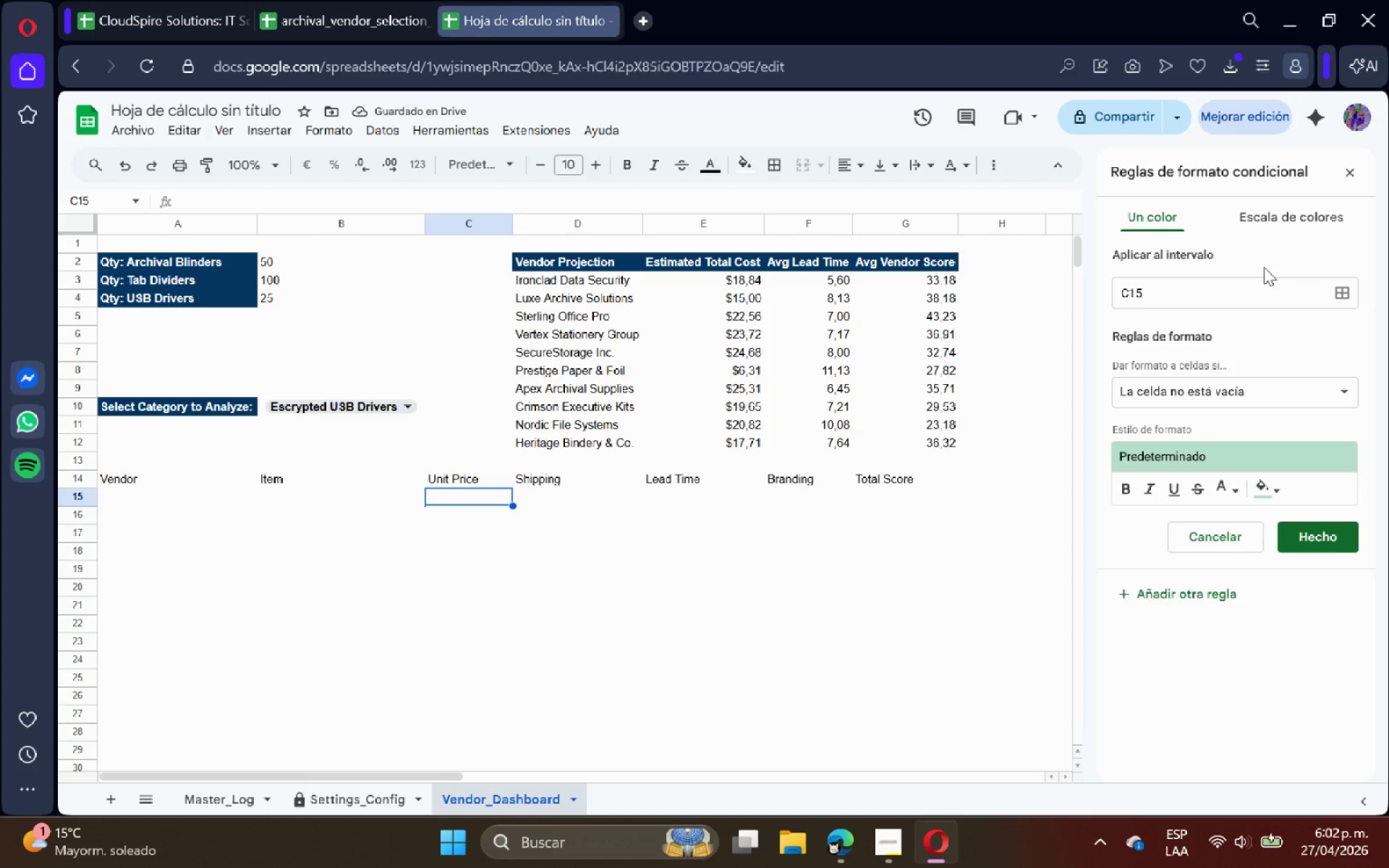 
left_click([1230, 391])
 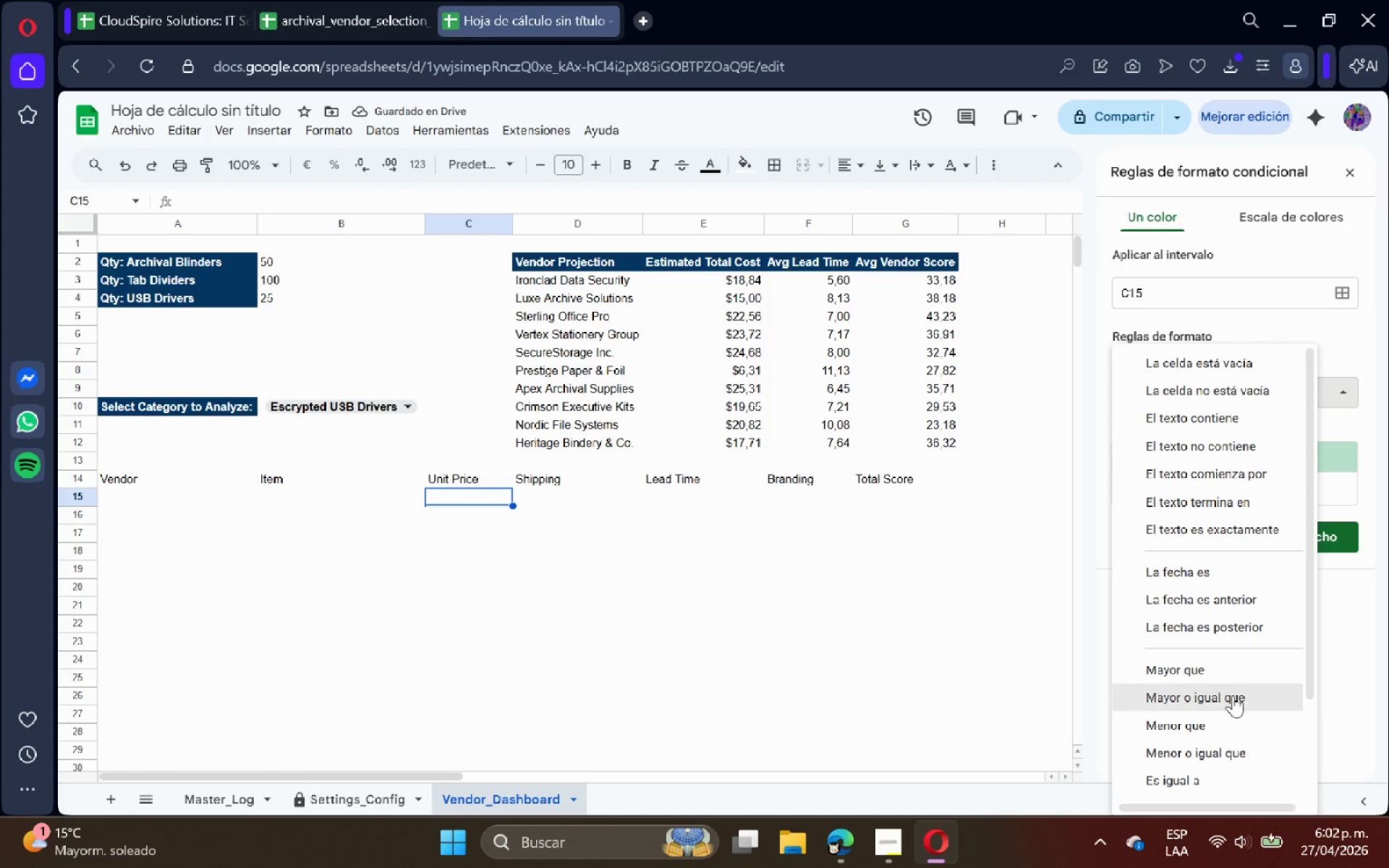 
left_click([1234, 788])
 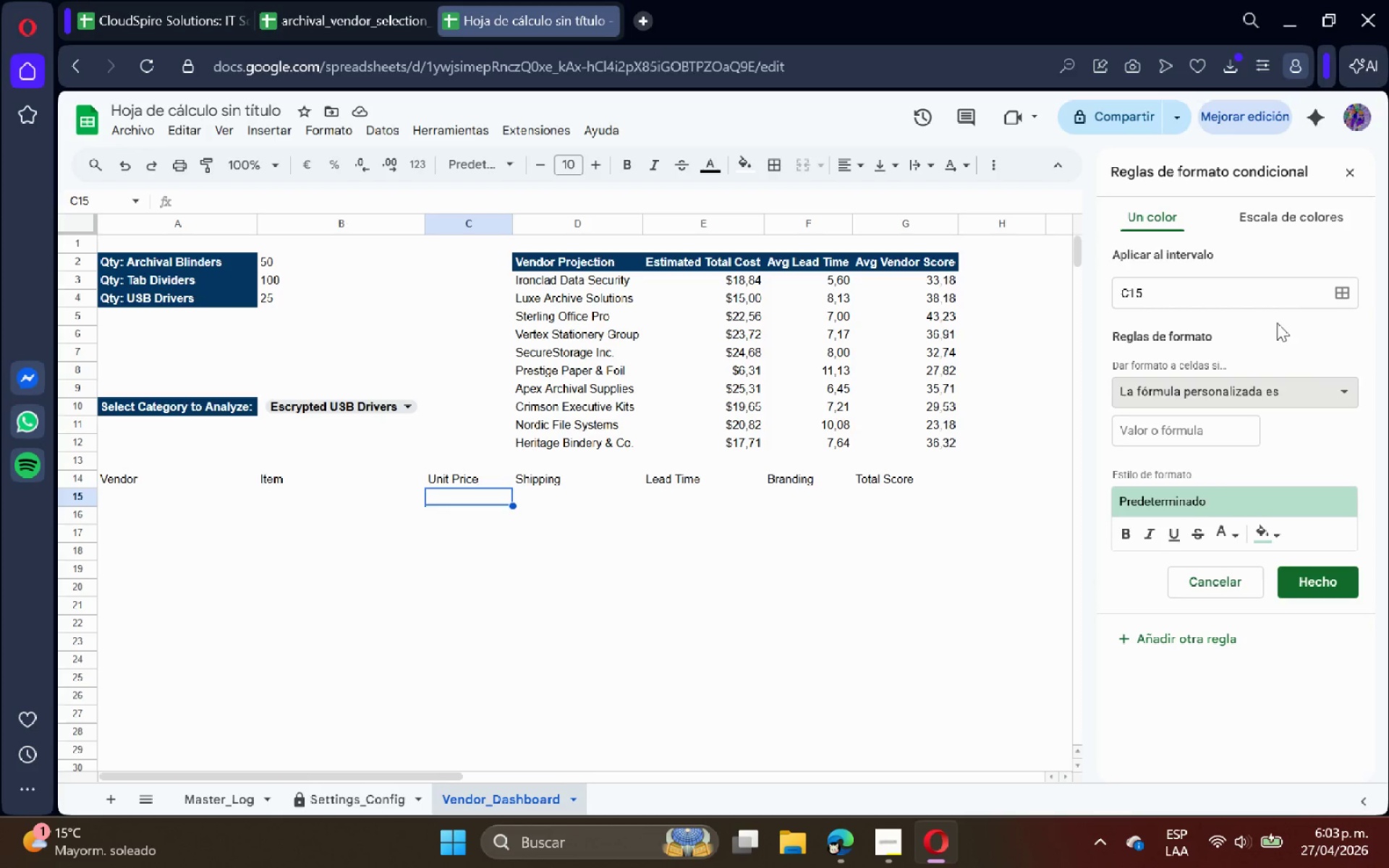 
scroll: coordinate [1234, 779], scroll_direction: down, amount: 12.0
 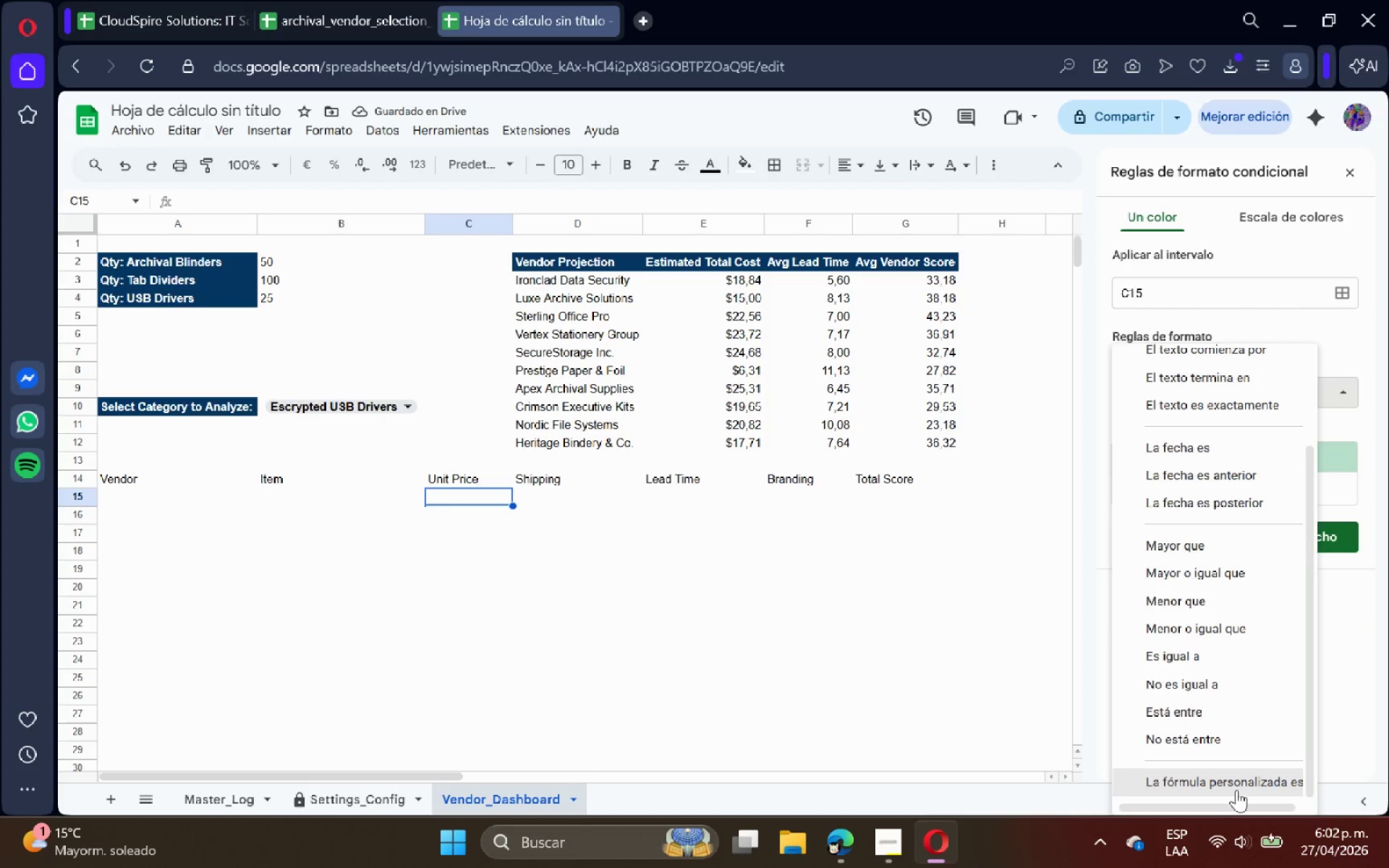 
wait(6.67)
 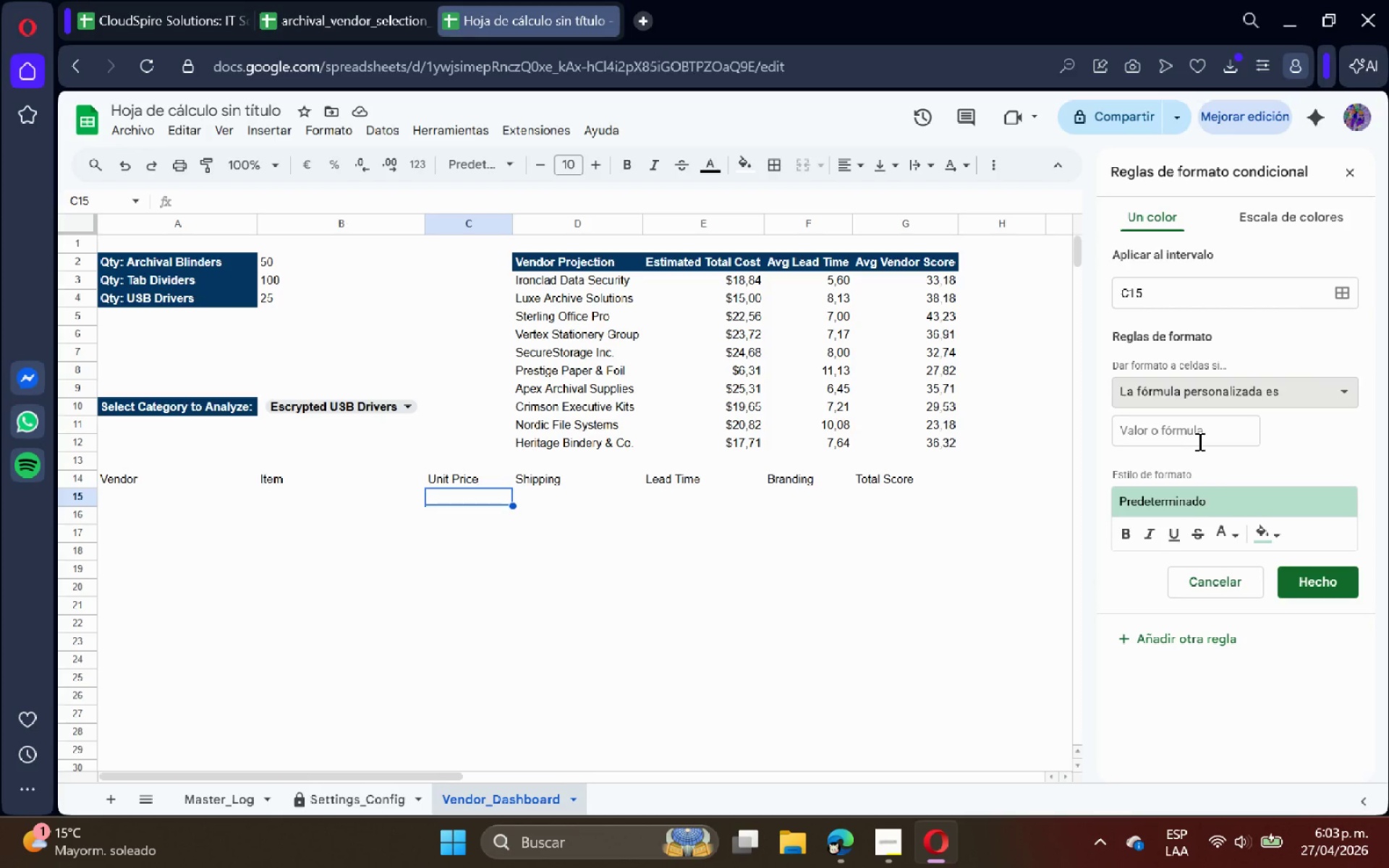 
double_click([1164, 435])
 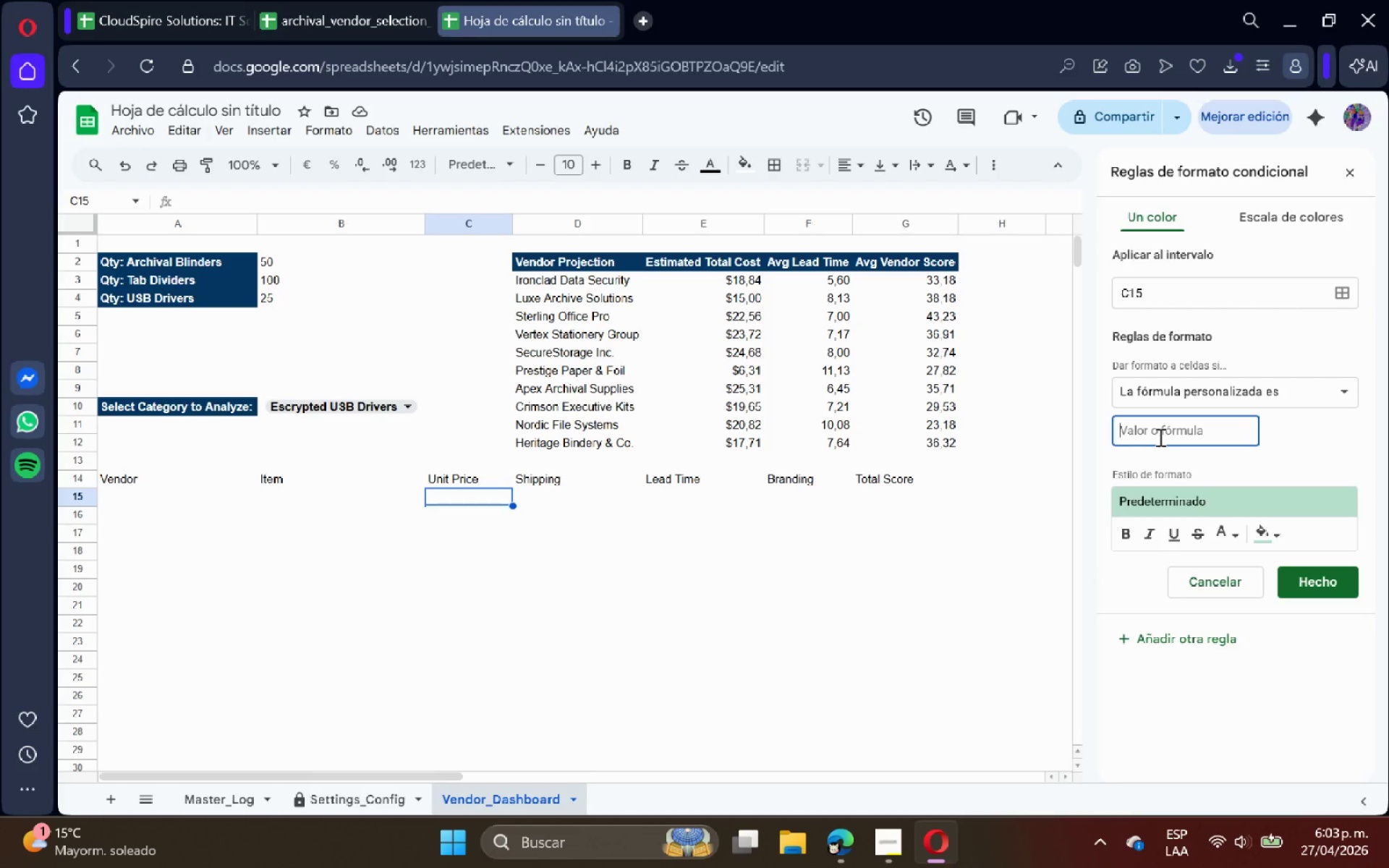 
type()$C13)MIN*FILTER*$C$)
 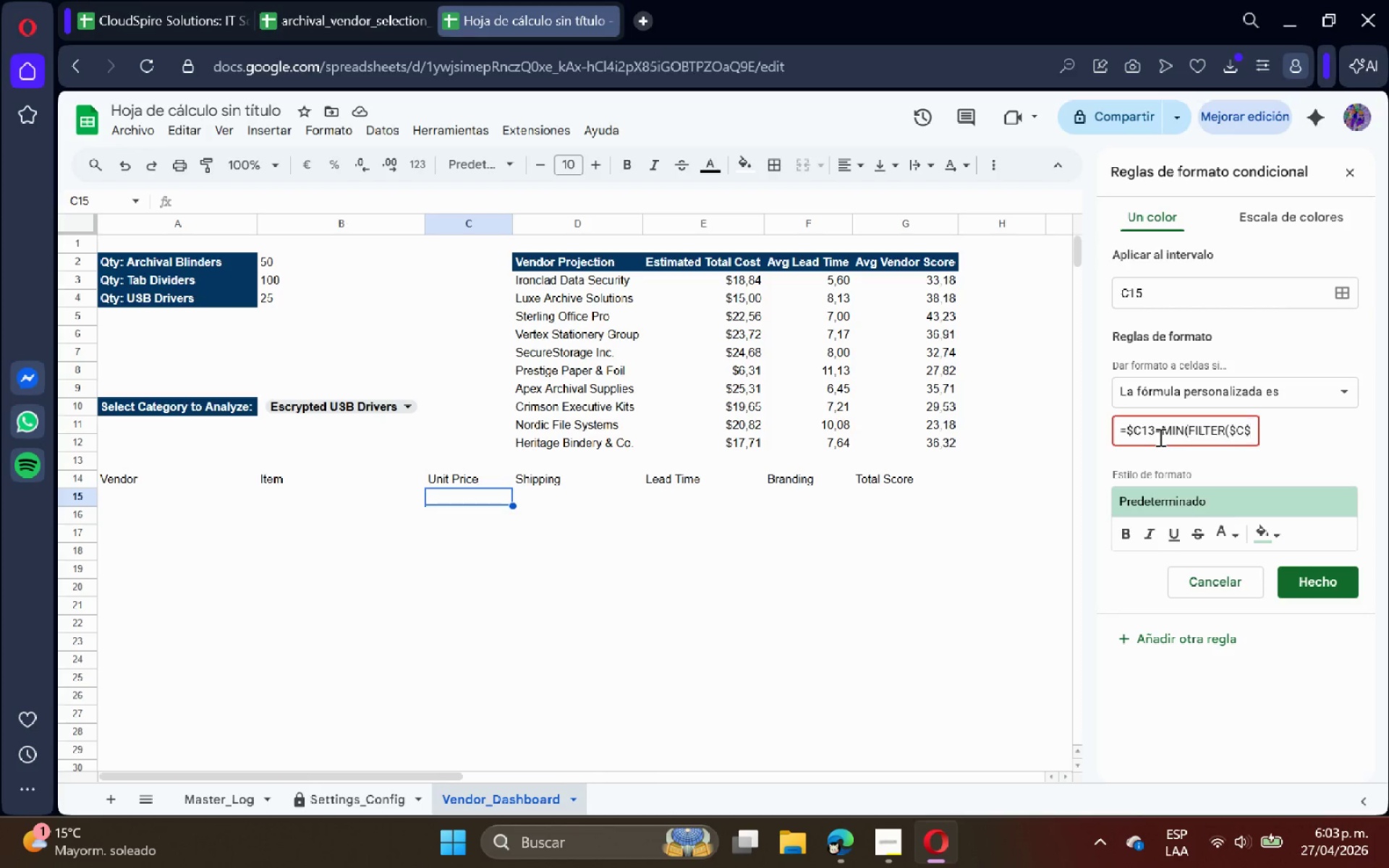 
hold_key(key=ArrowLeft, duration=0.95)
 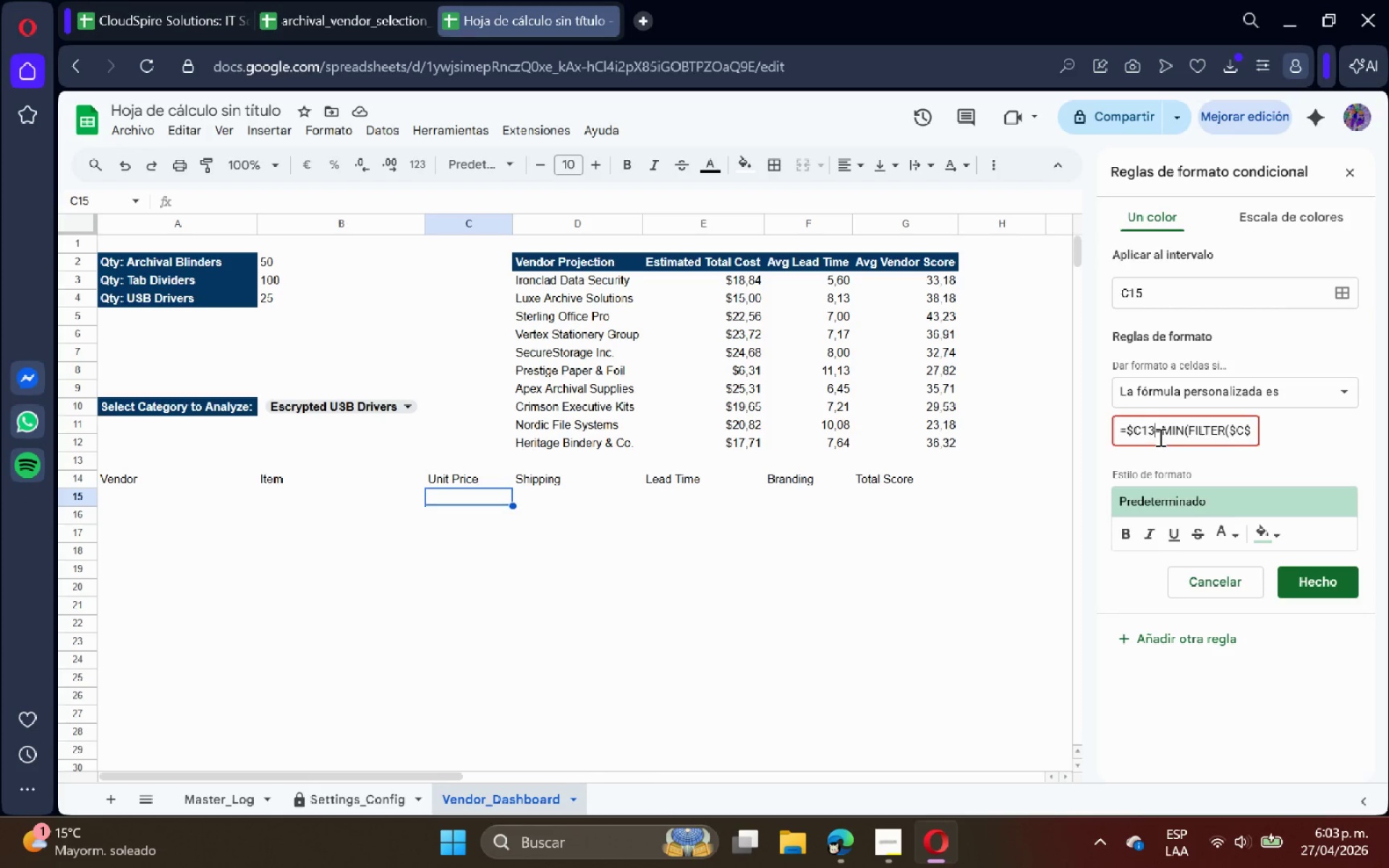 
key(ArrowRight)
 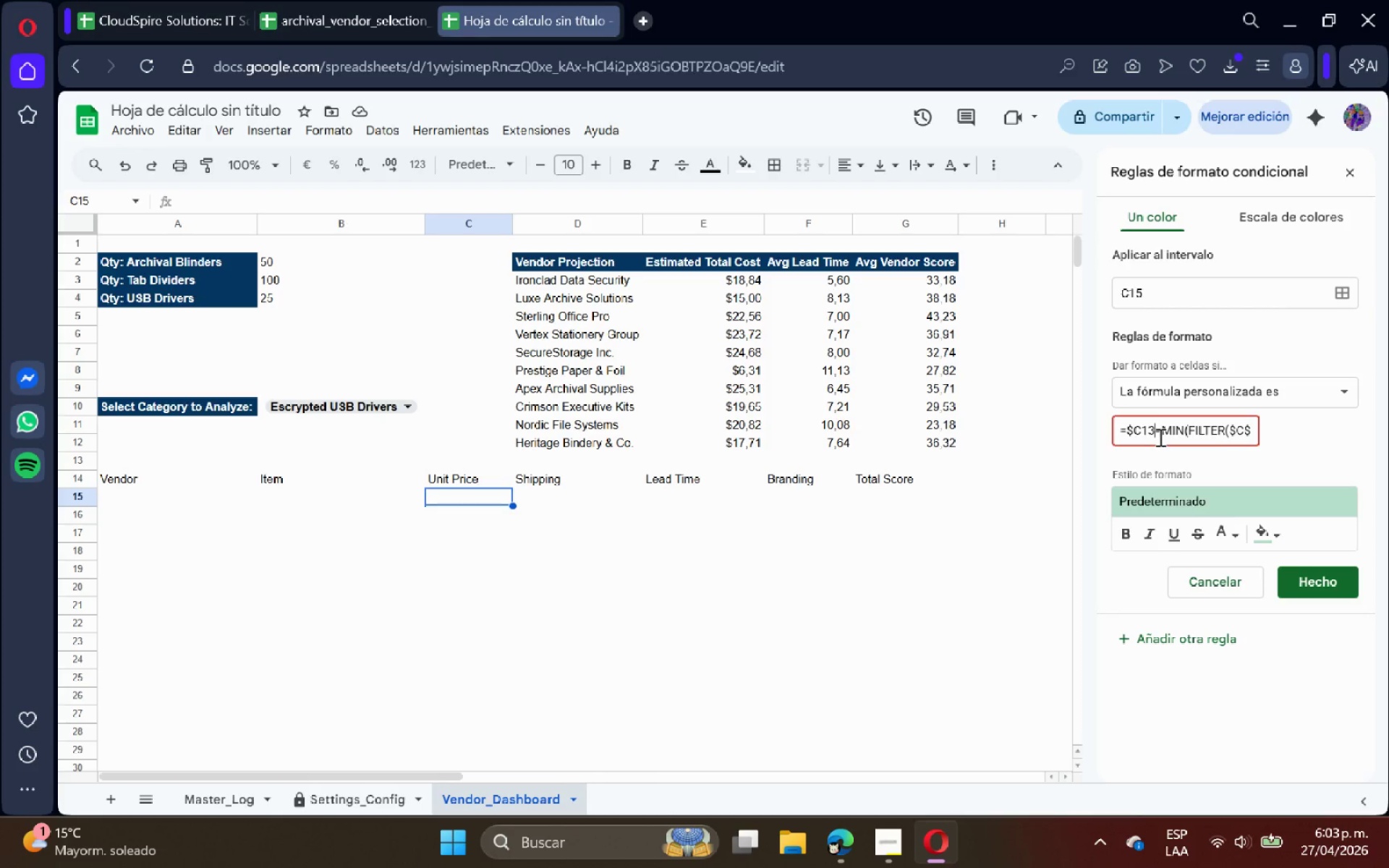 
key(Backspace)
type(515)
 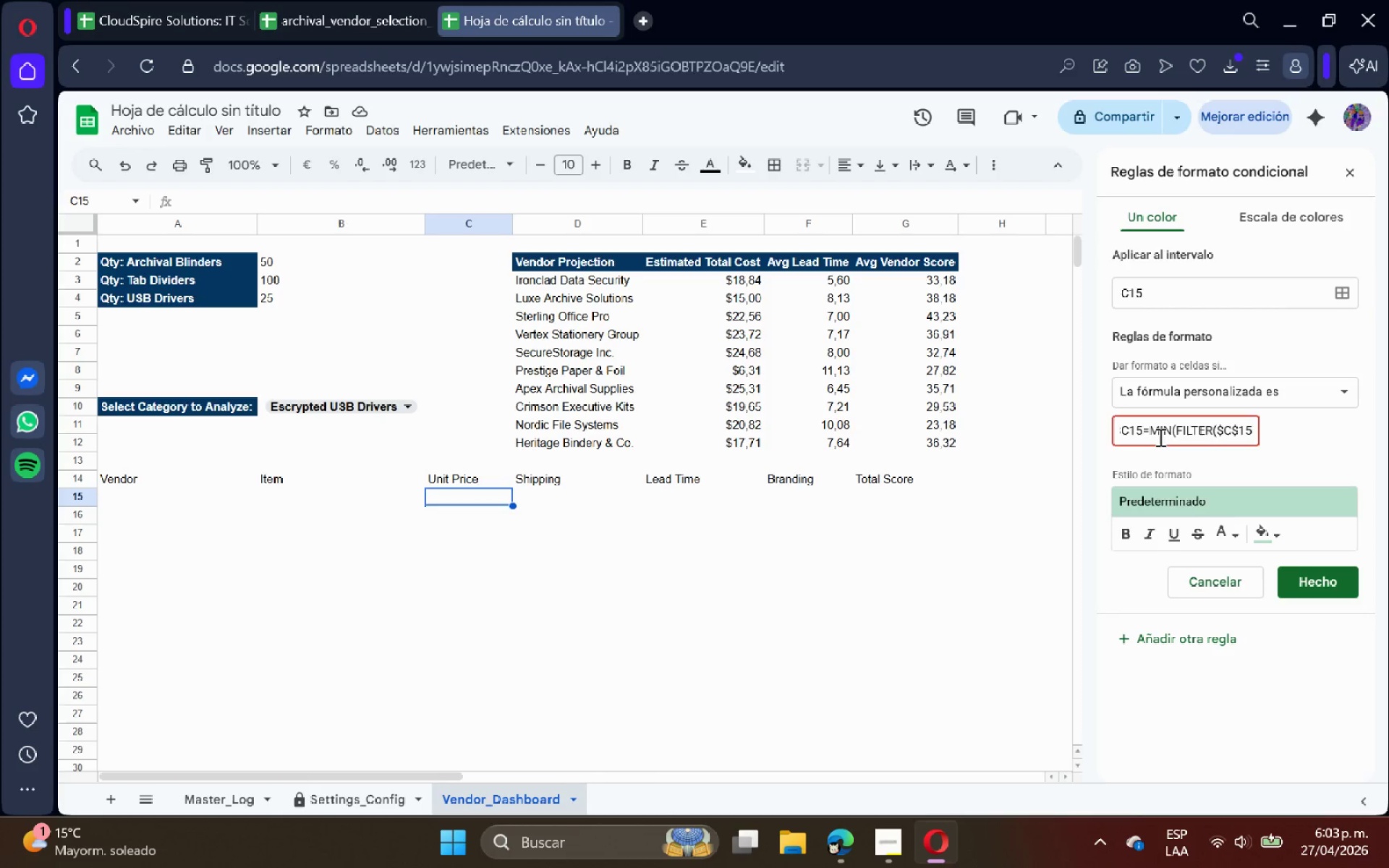 
hold_key(key=ArrowRight, duration=1.19)
 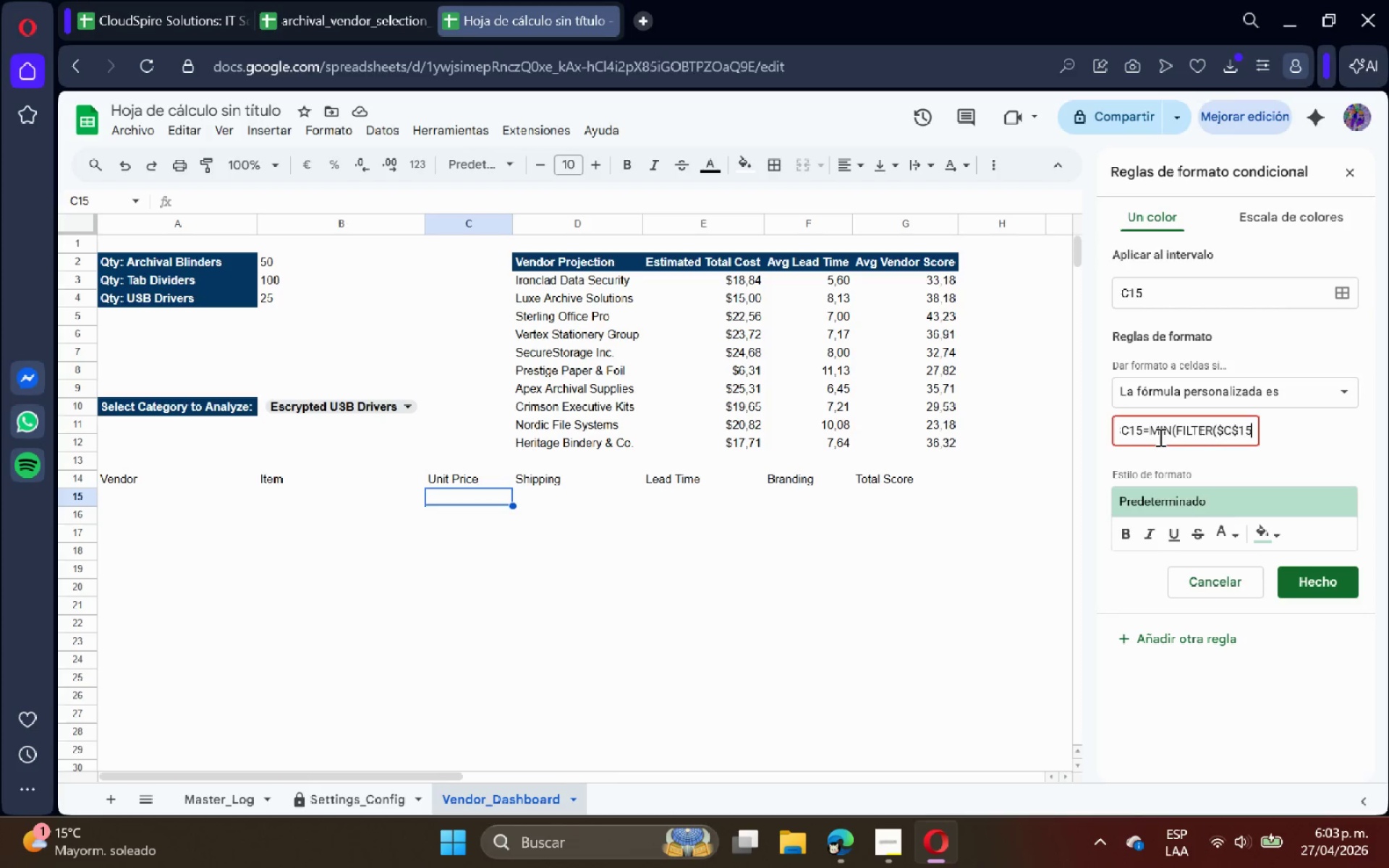 
key(Shift+Period)
 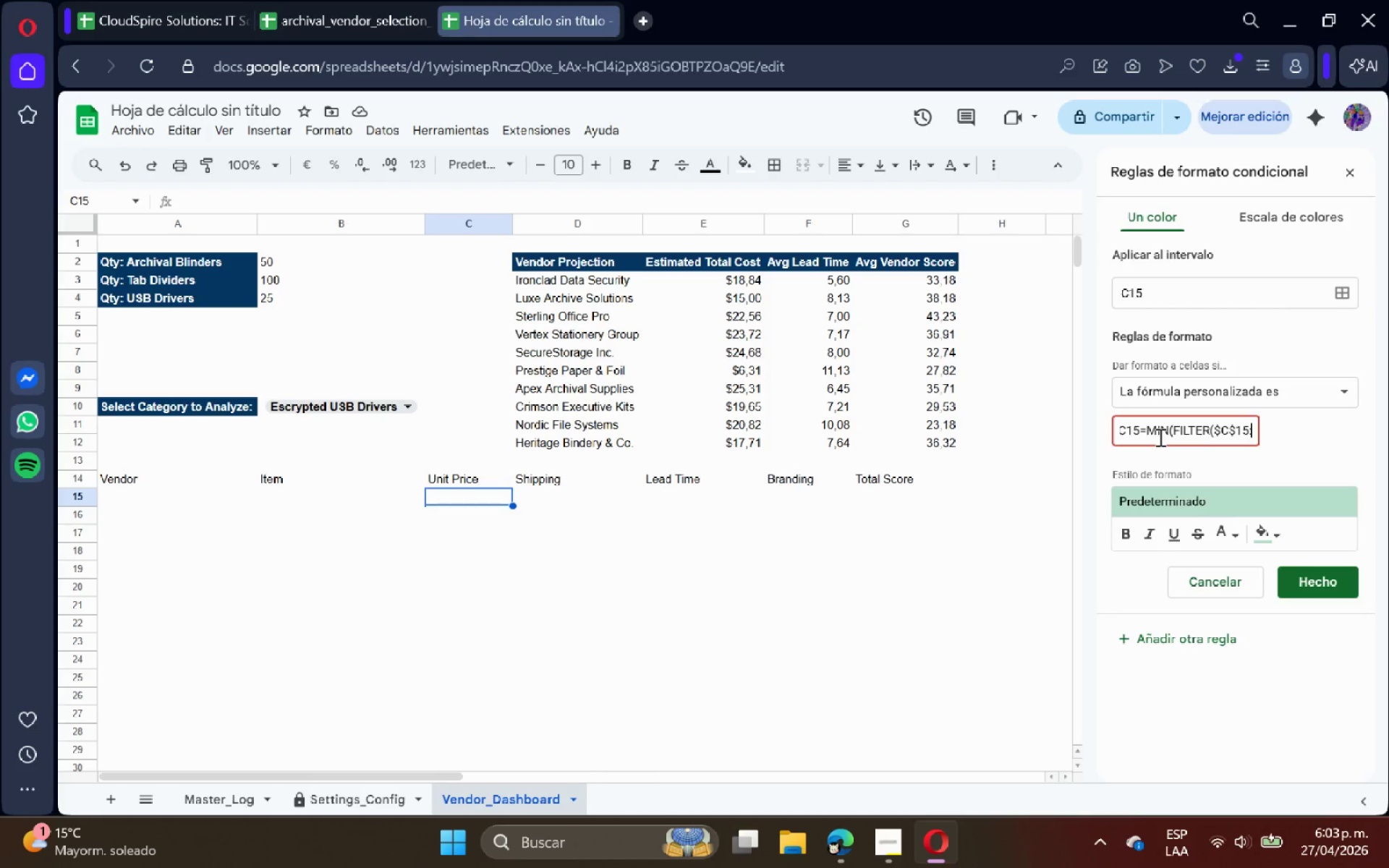 
type($C$50< $C$15>$)
 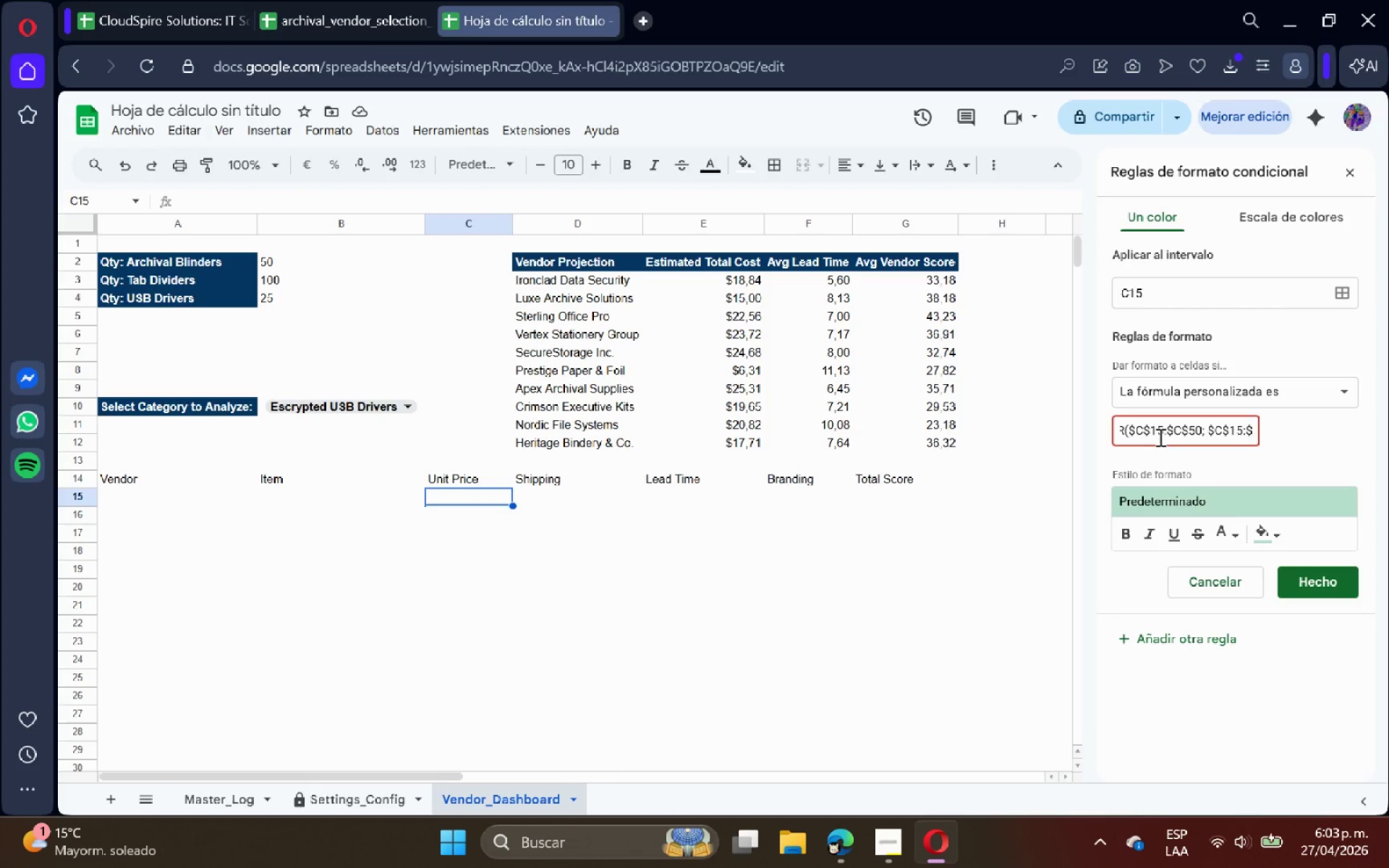 
wait(6.42)
 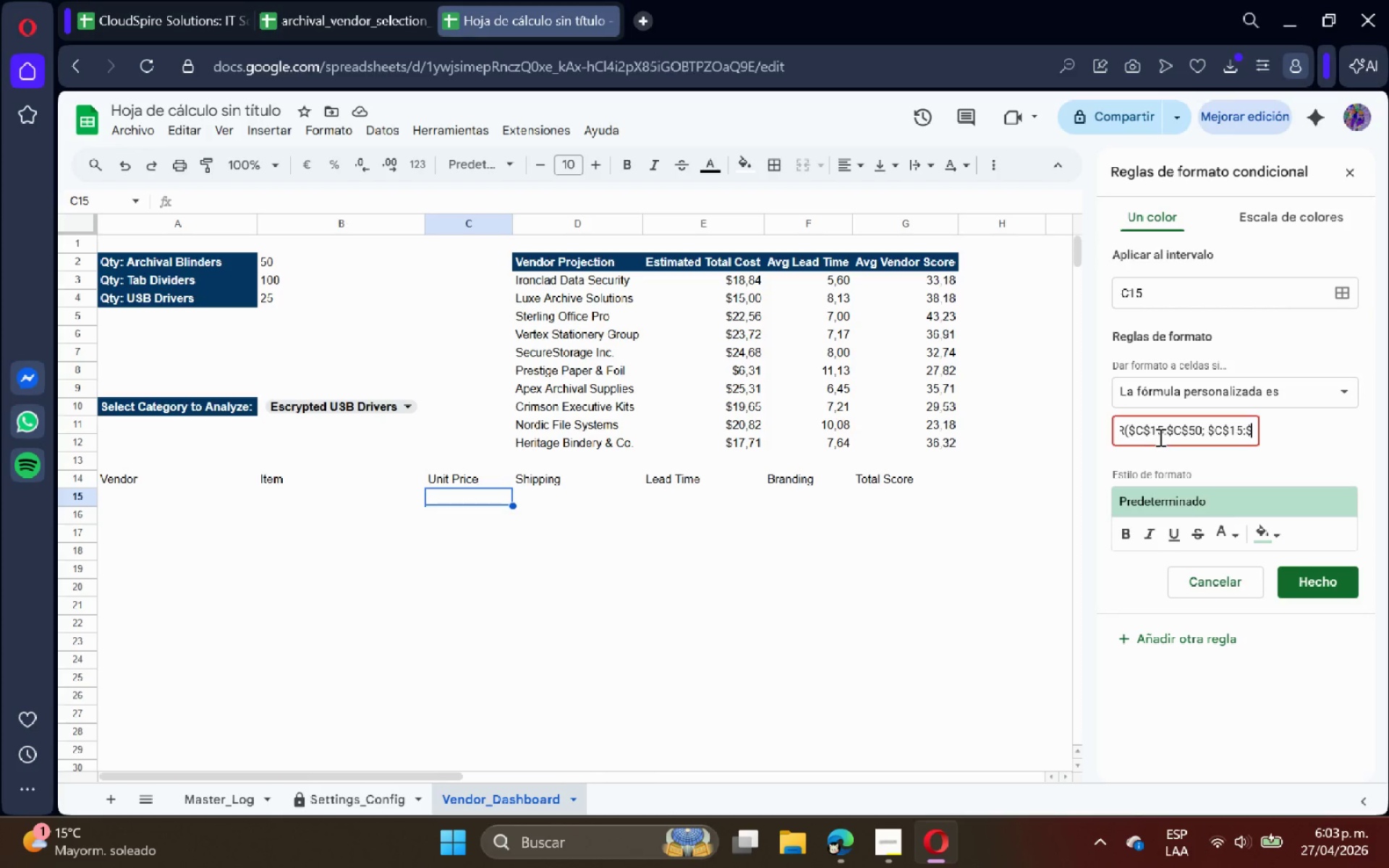 
type(C$)
 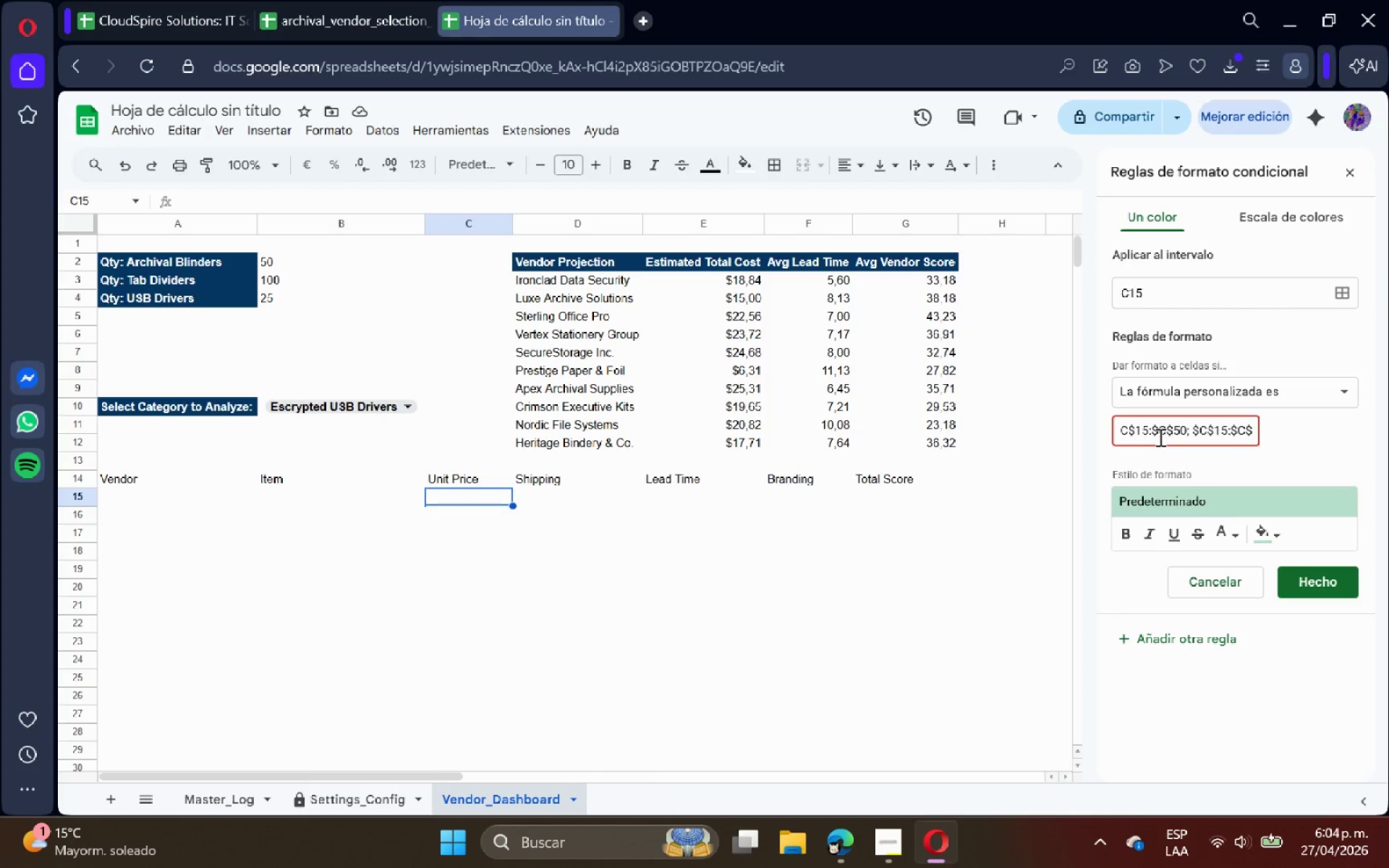 
type(50[Break]0(()
 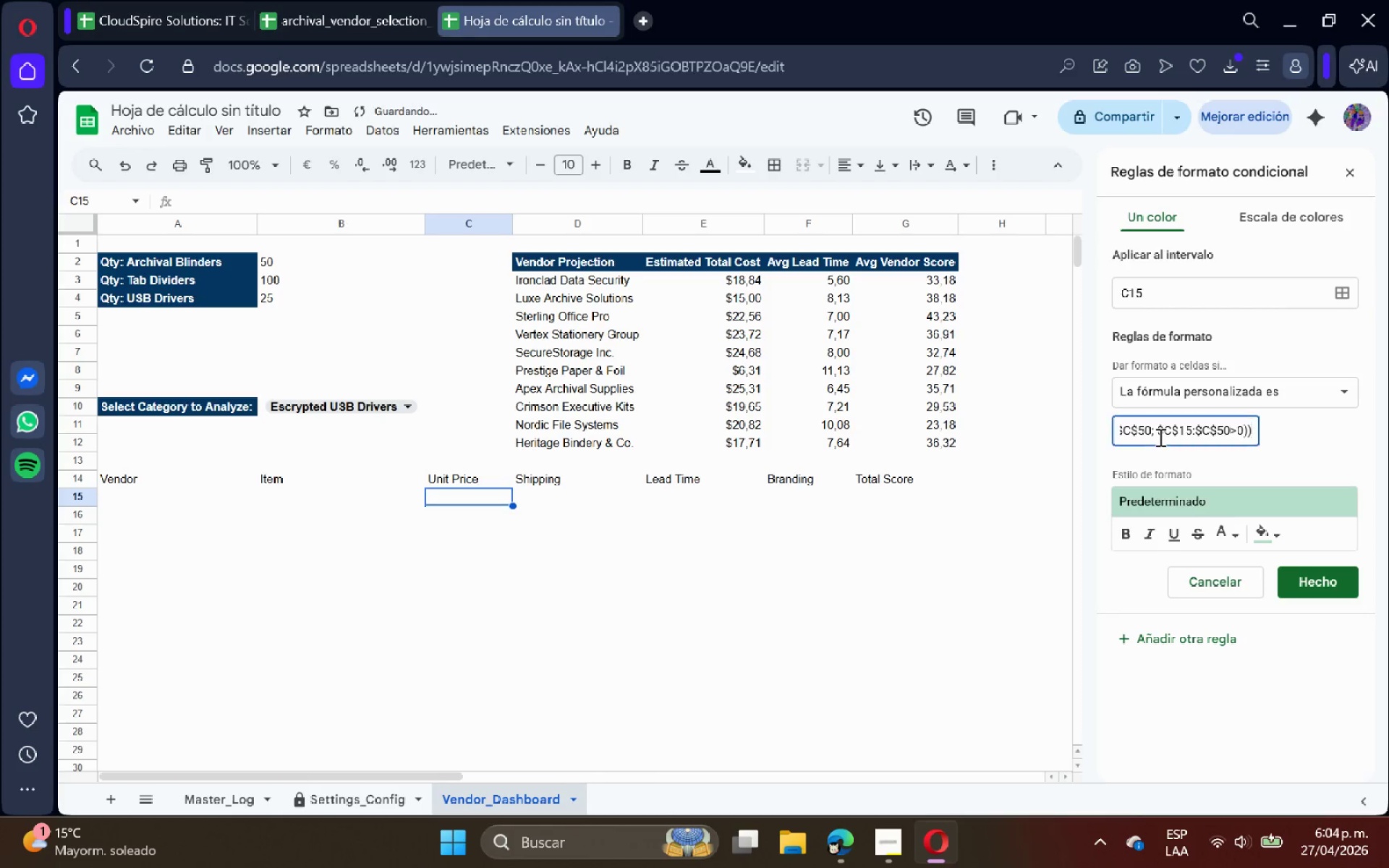 
key(Enter)
 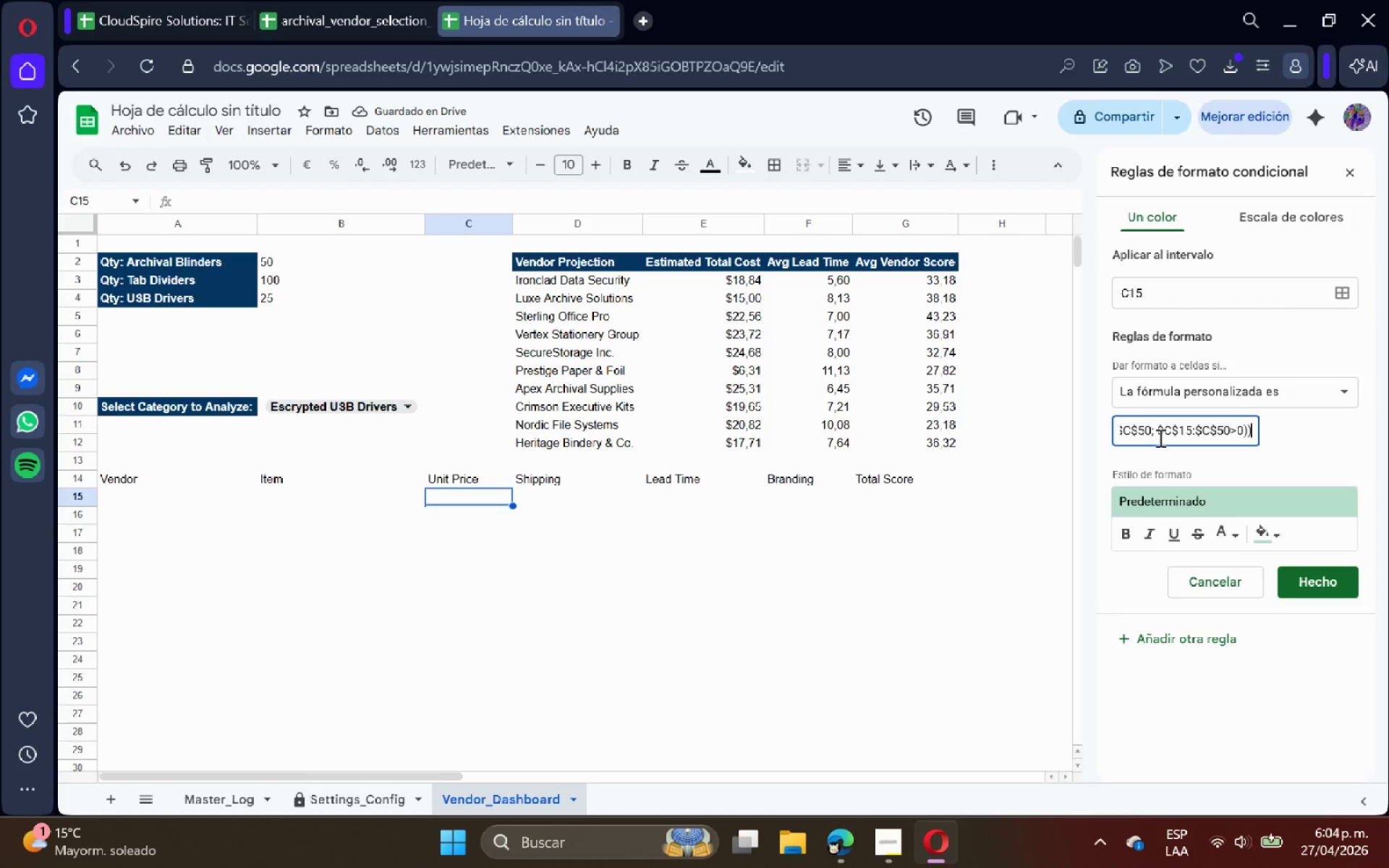 
left_click([1335, 579])
 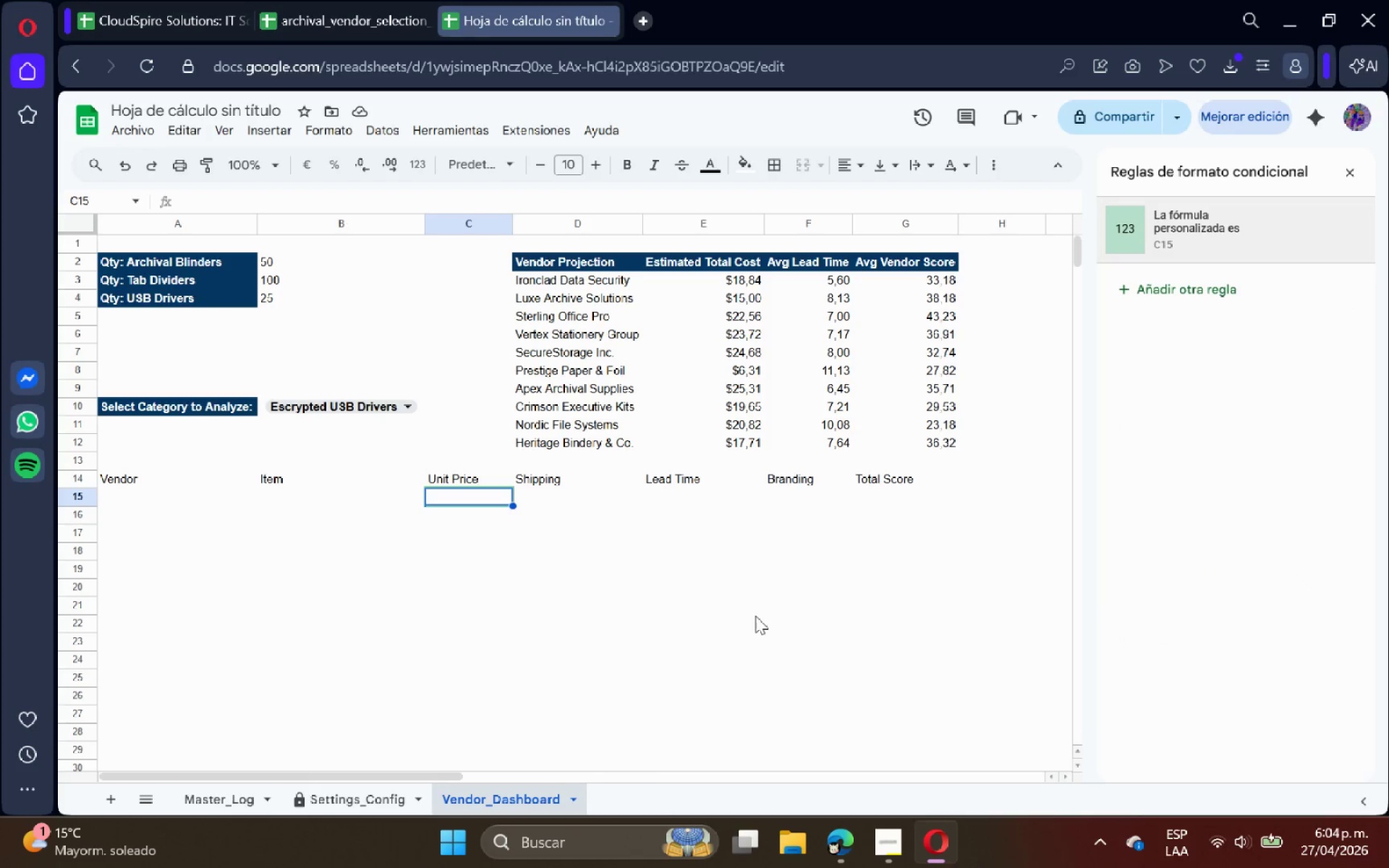 
left_click([653, 594])
 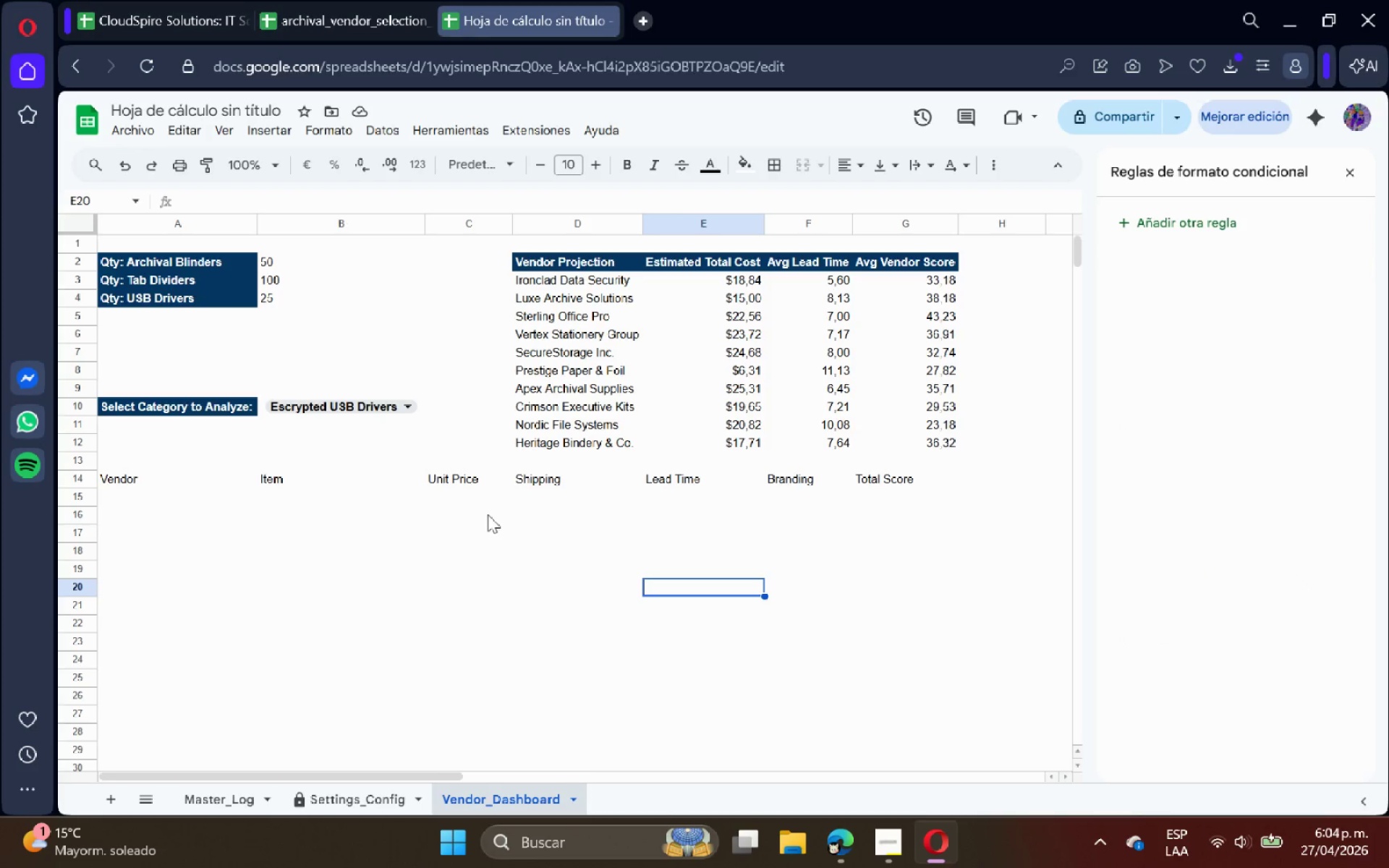 
left_click([477, 501])
 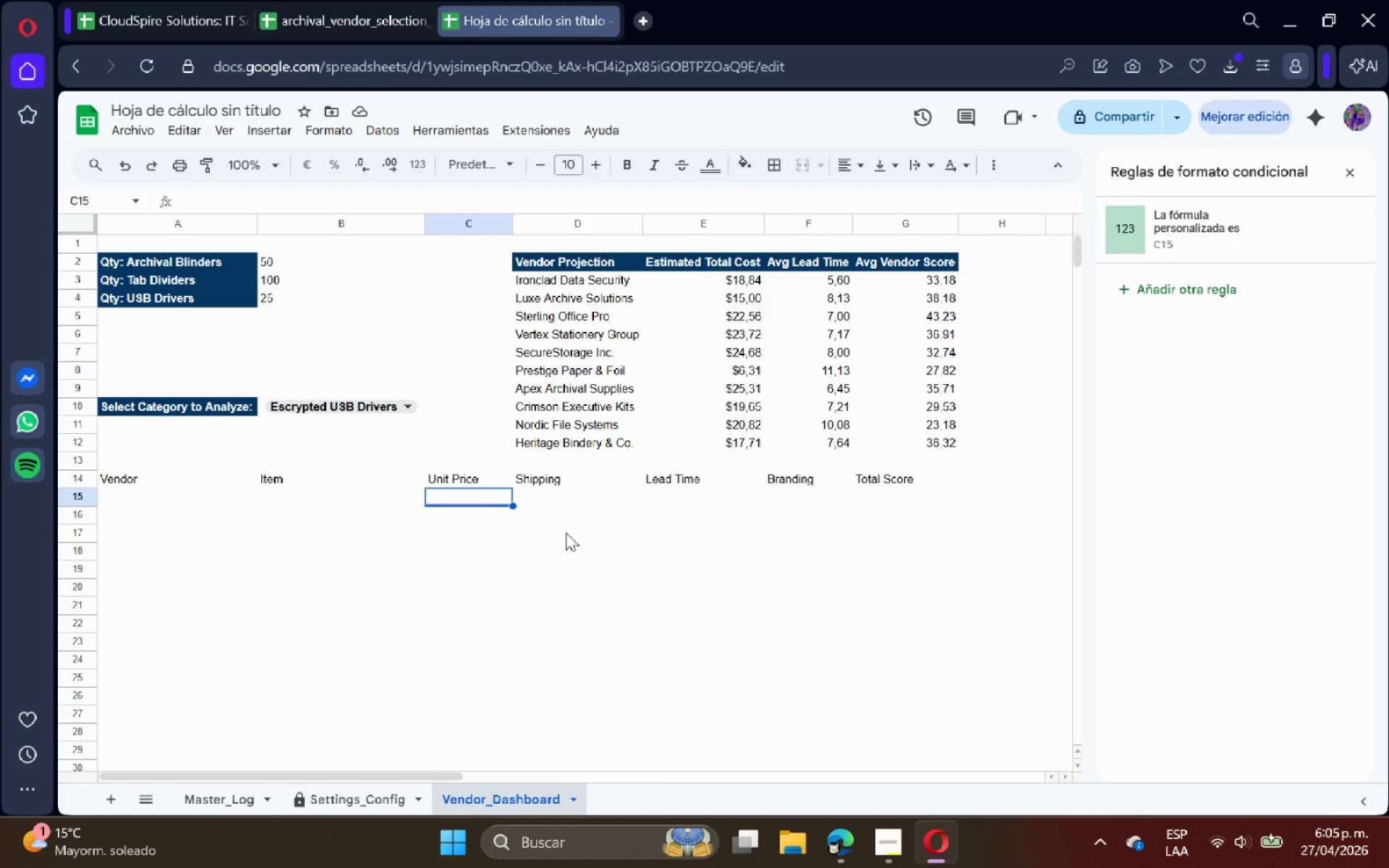 
wait(67.27)
 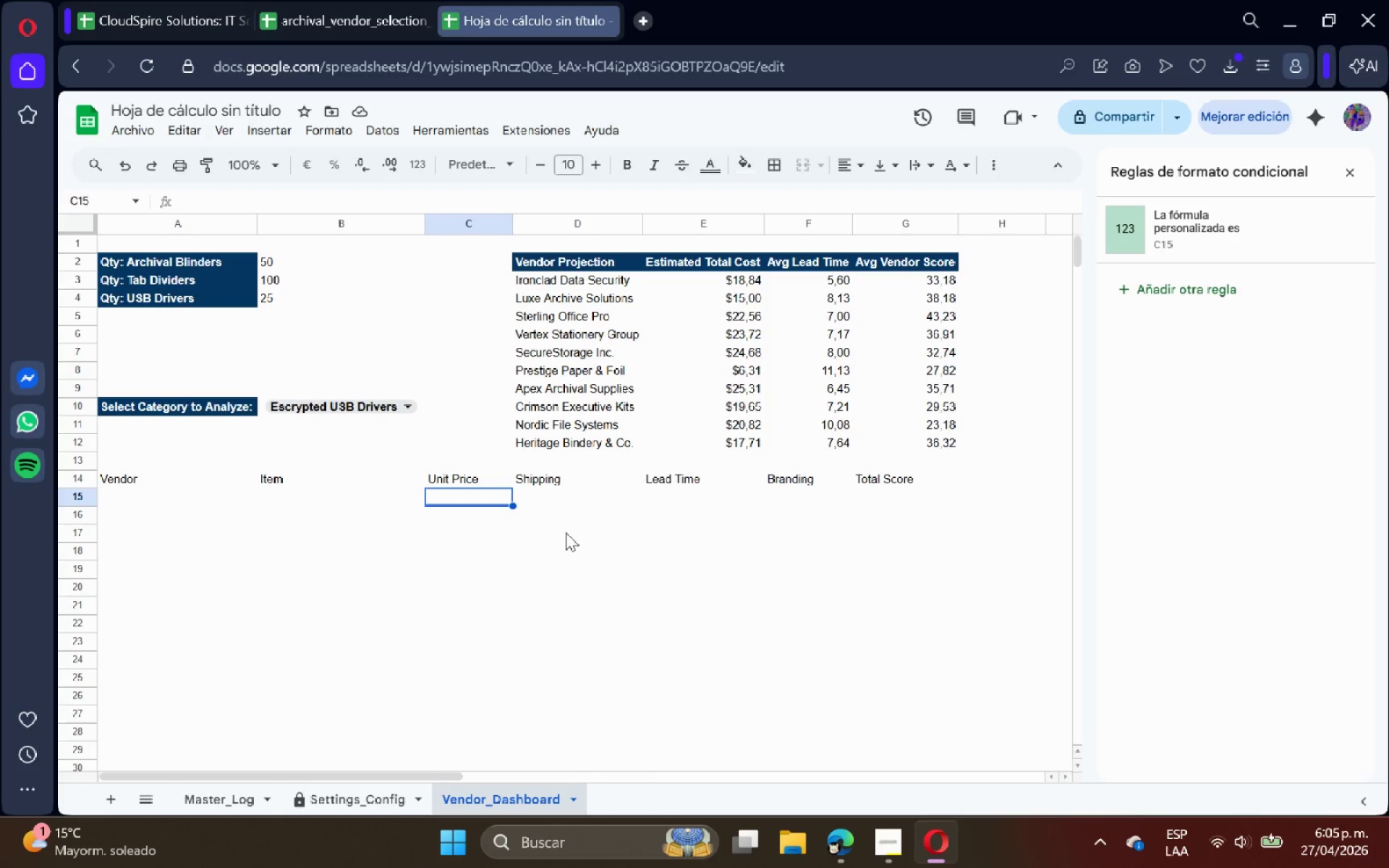 
left_click([883, 854])